 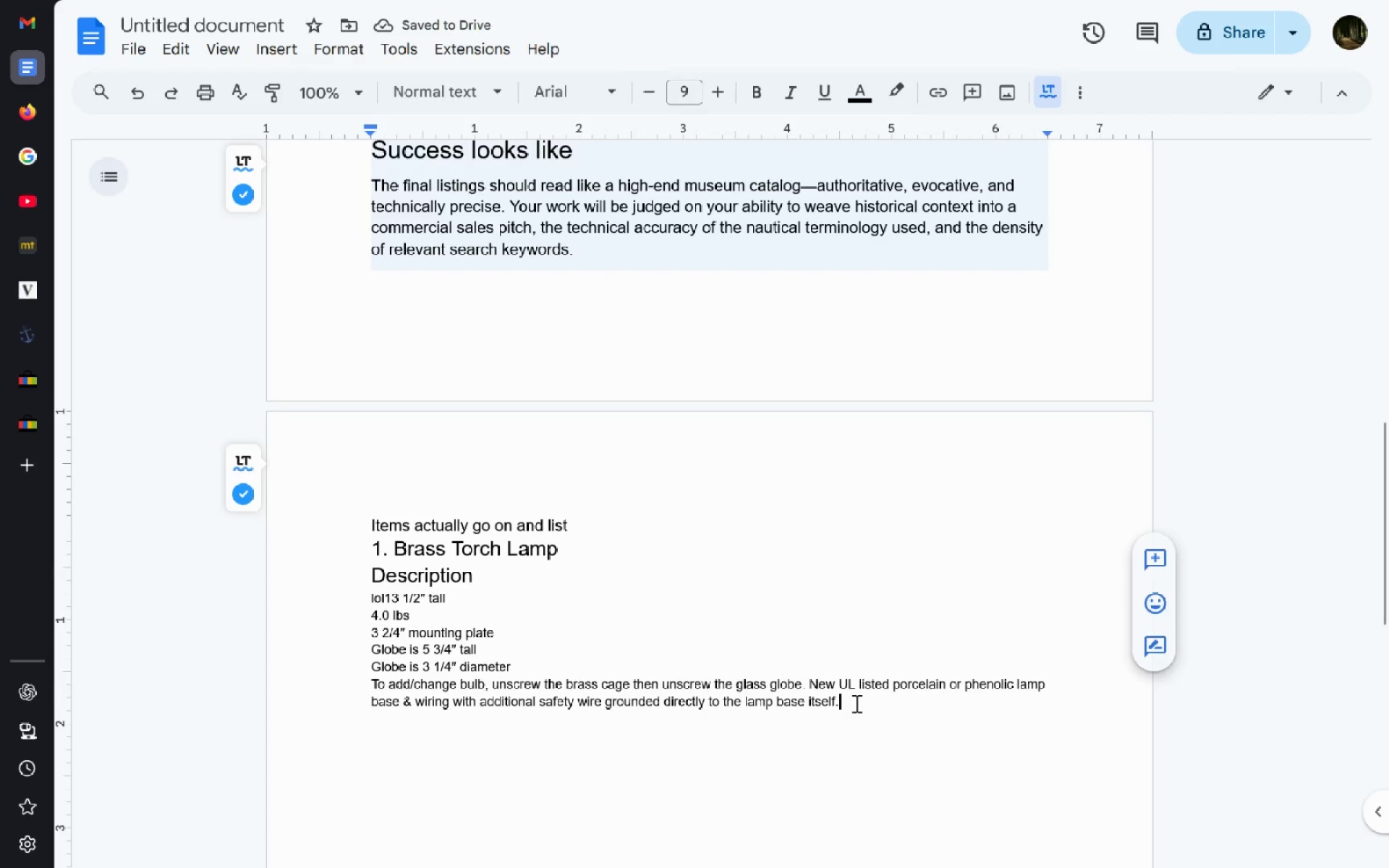 
left_click_drag(start_coordinate=[848, 703], to_coordinate=[326, 606])
 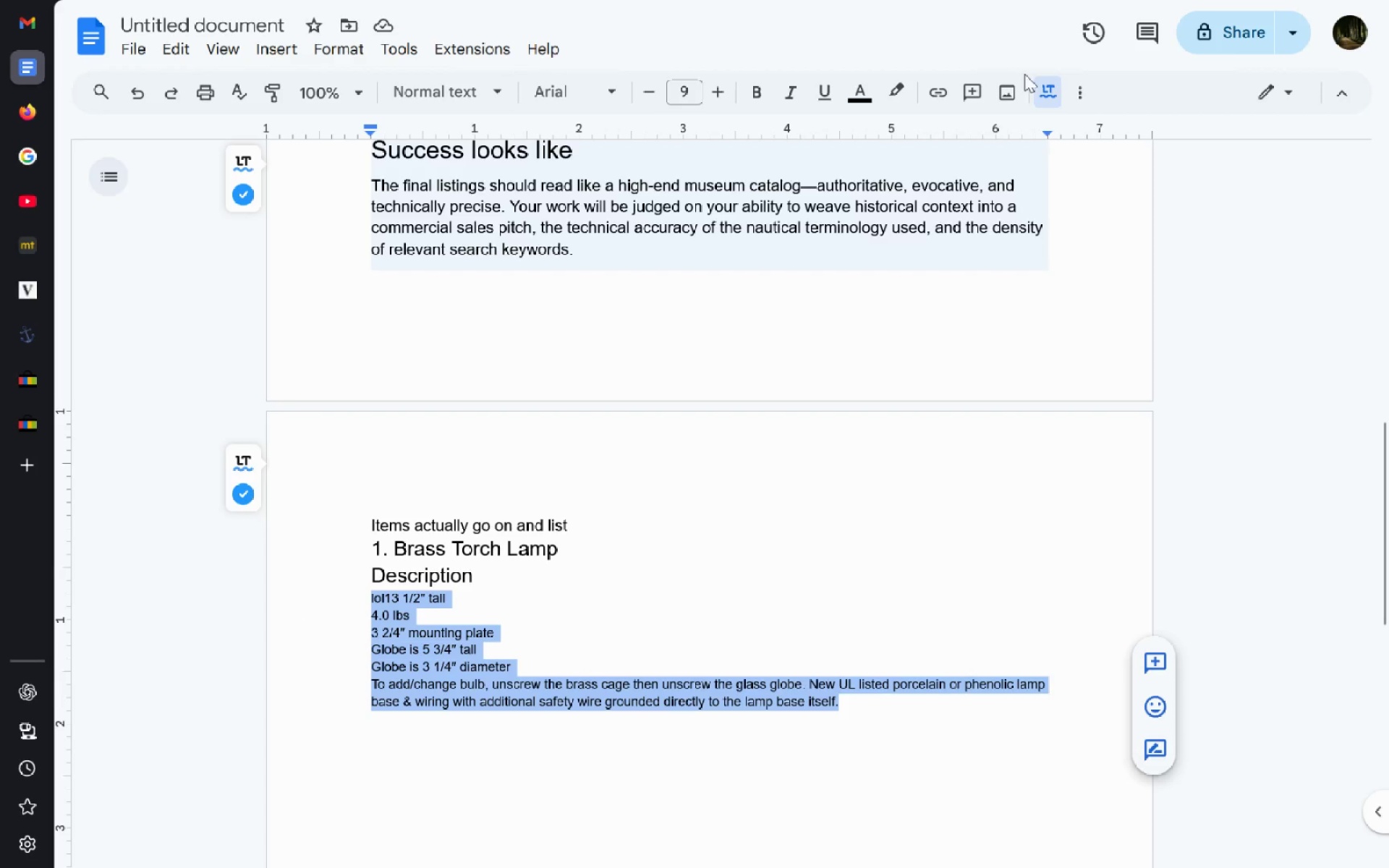 
left_click([1075, 88])
 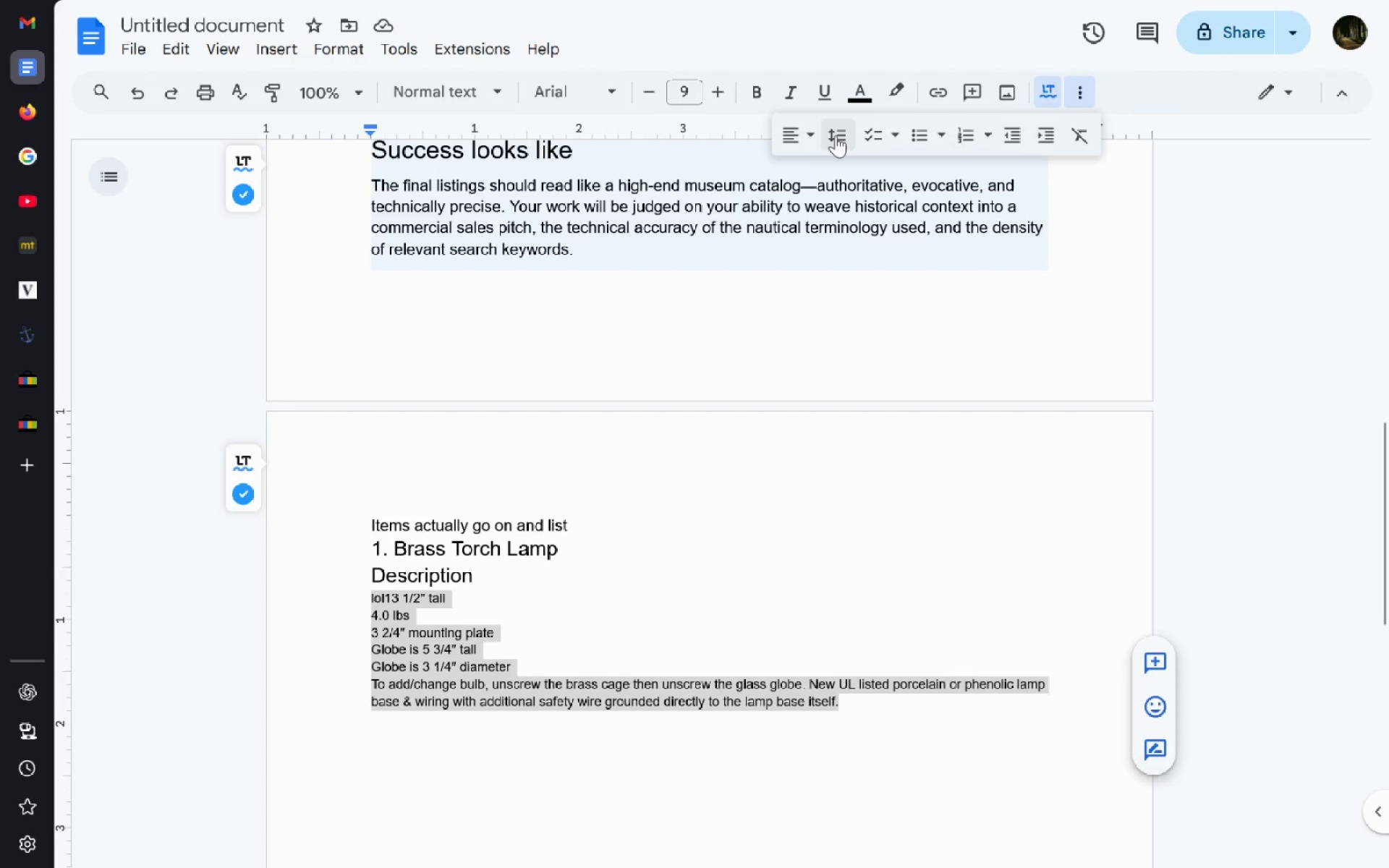 
left_click([797, 137])
 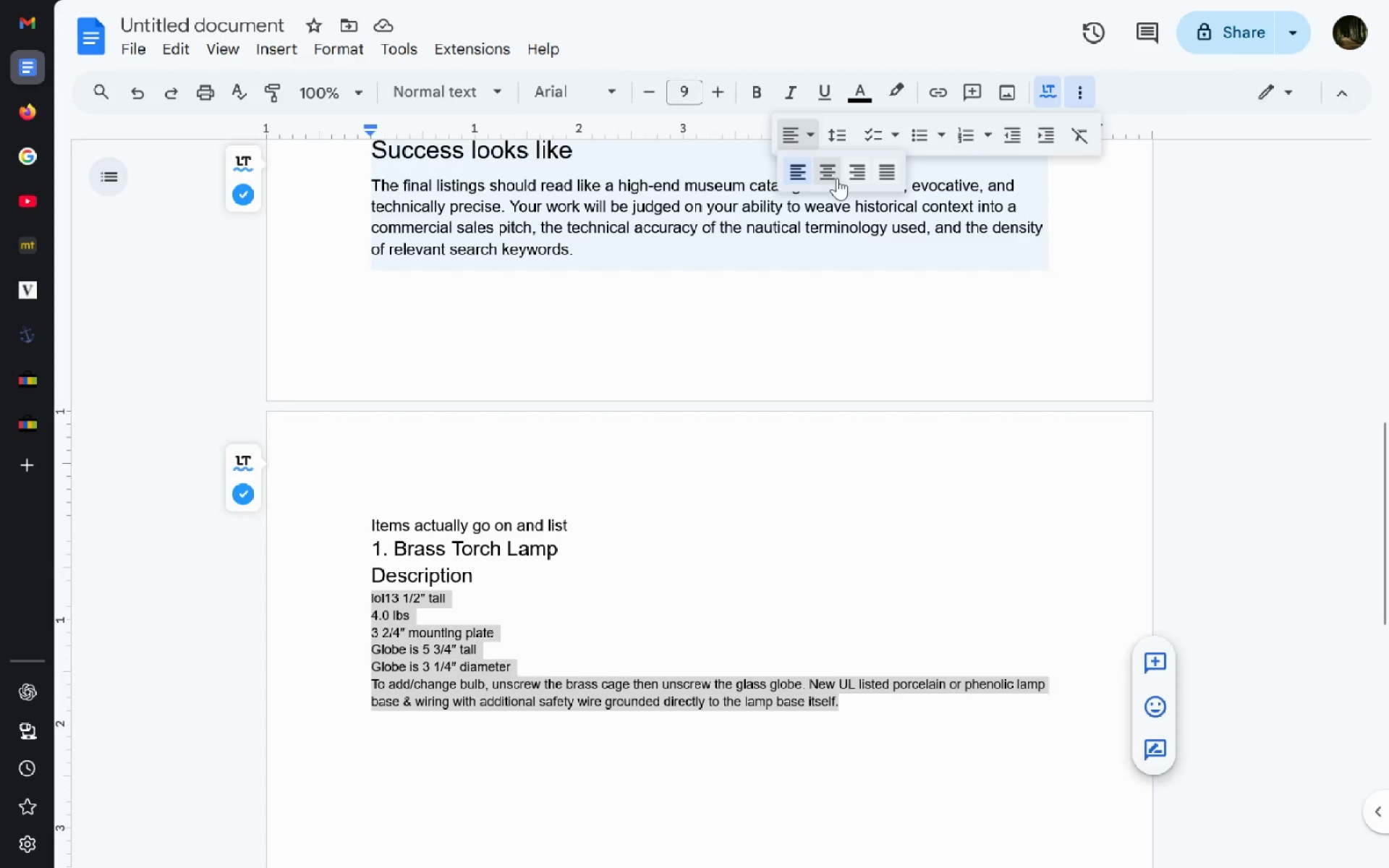 
left_click([837, 178])
 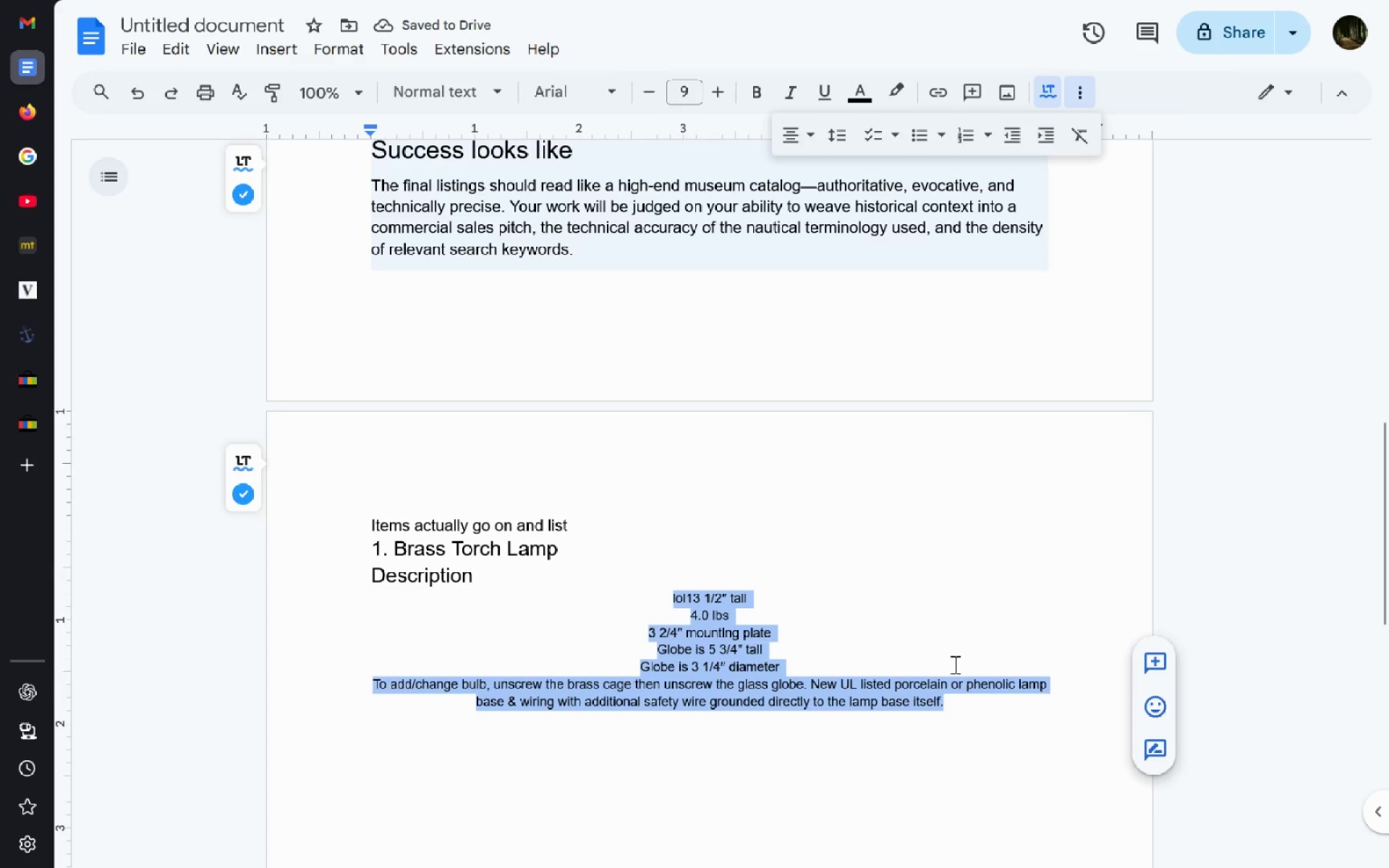 
wait(5.69)
 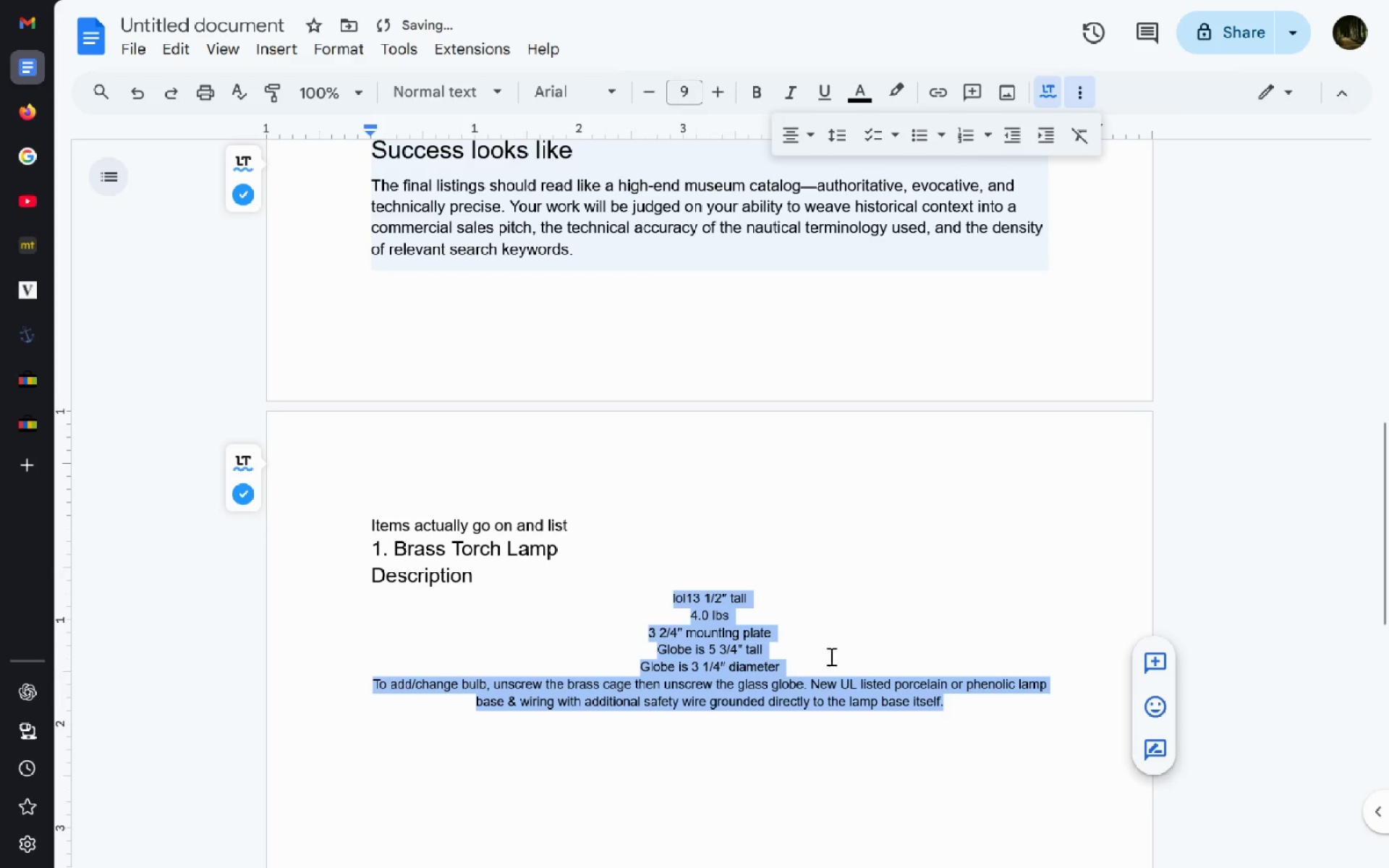 
left_click([979, 722])
 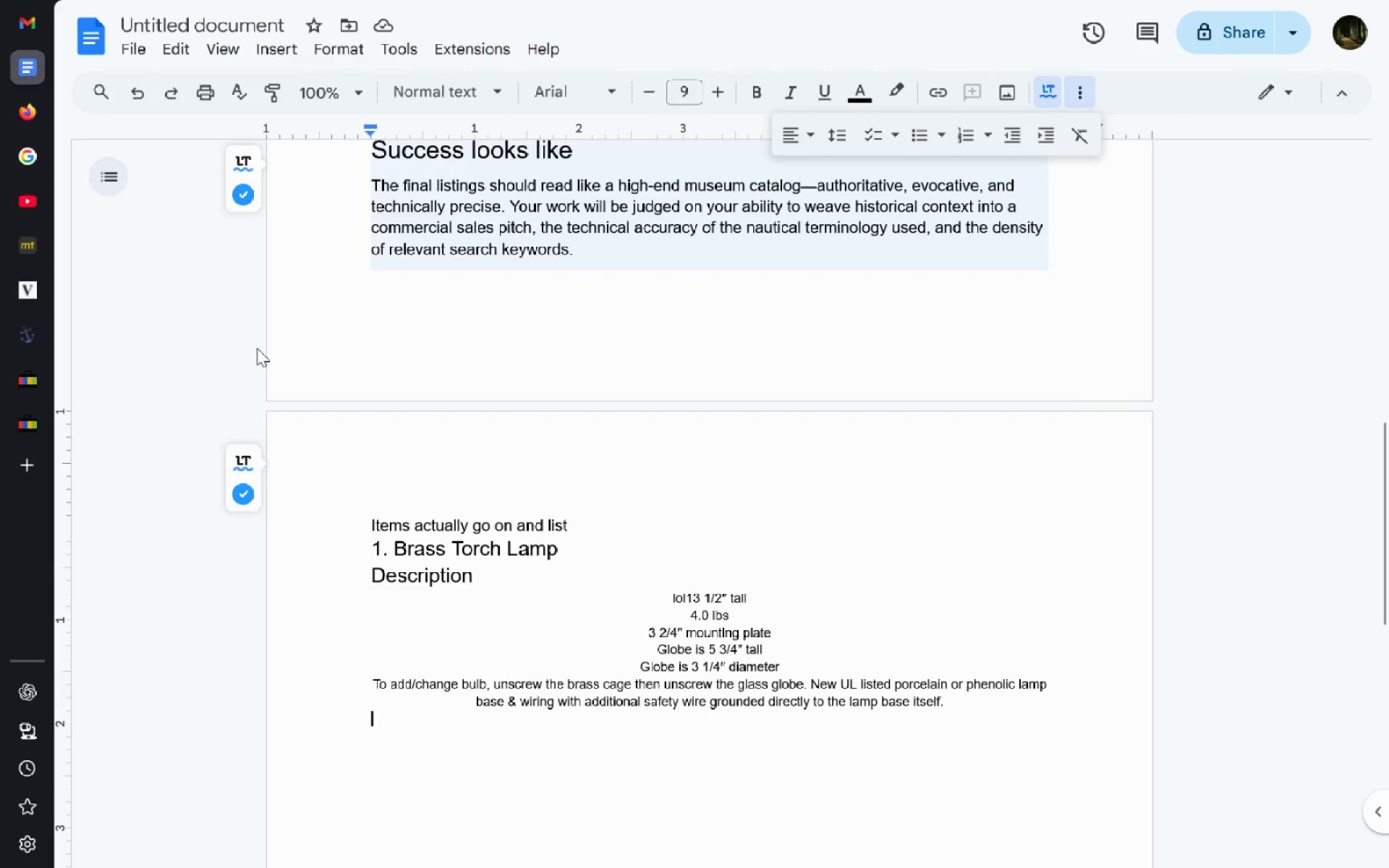 
left_click([35, 273])
 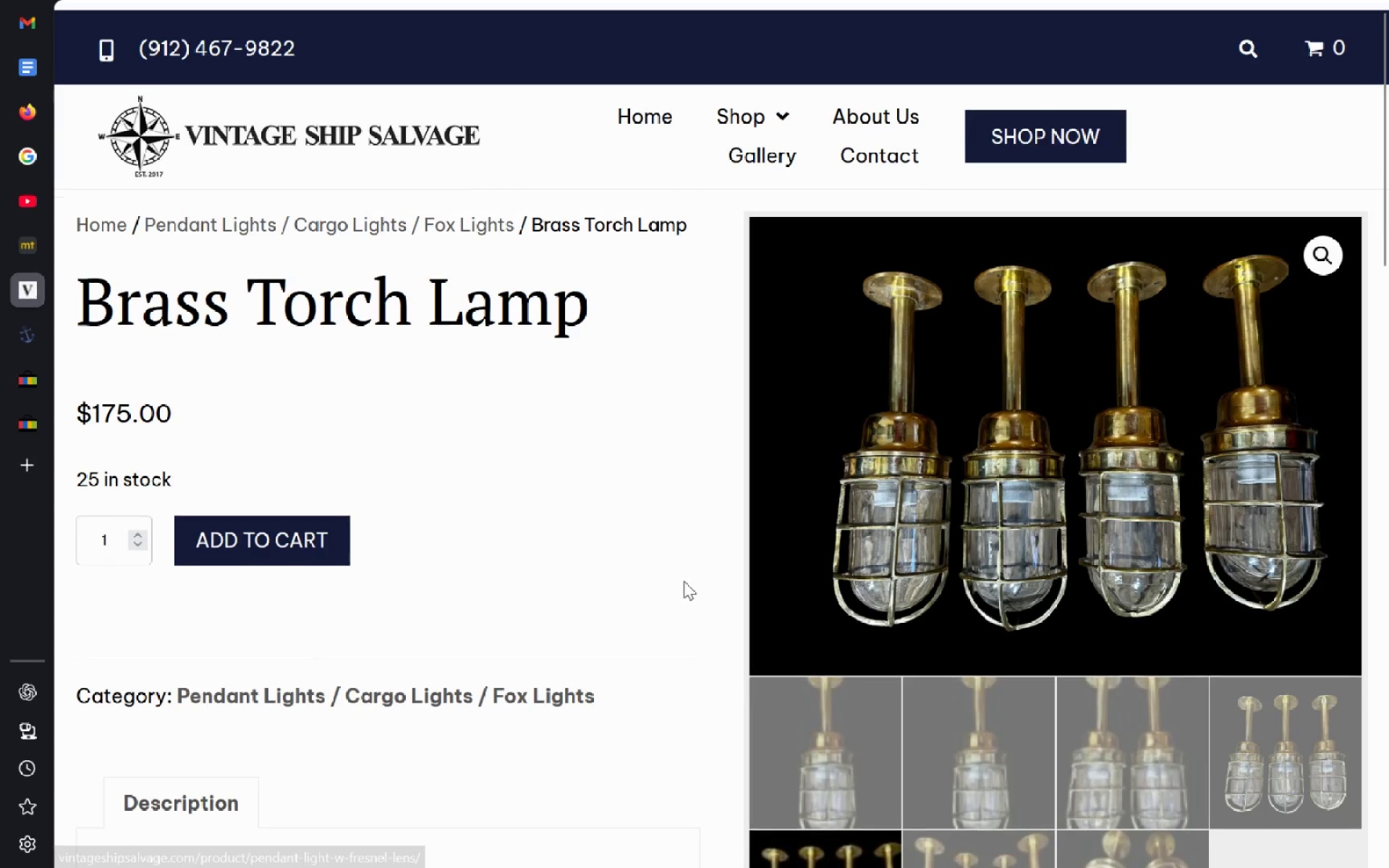 
right_click([874, 459])
 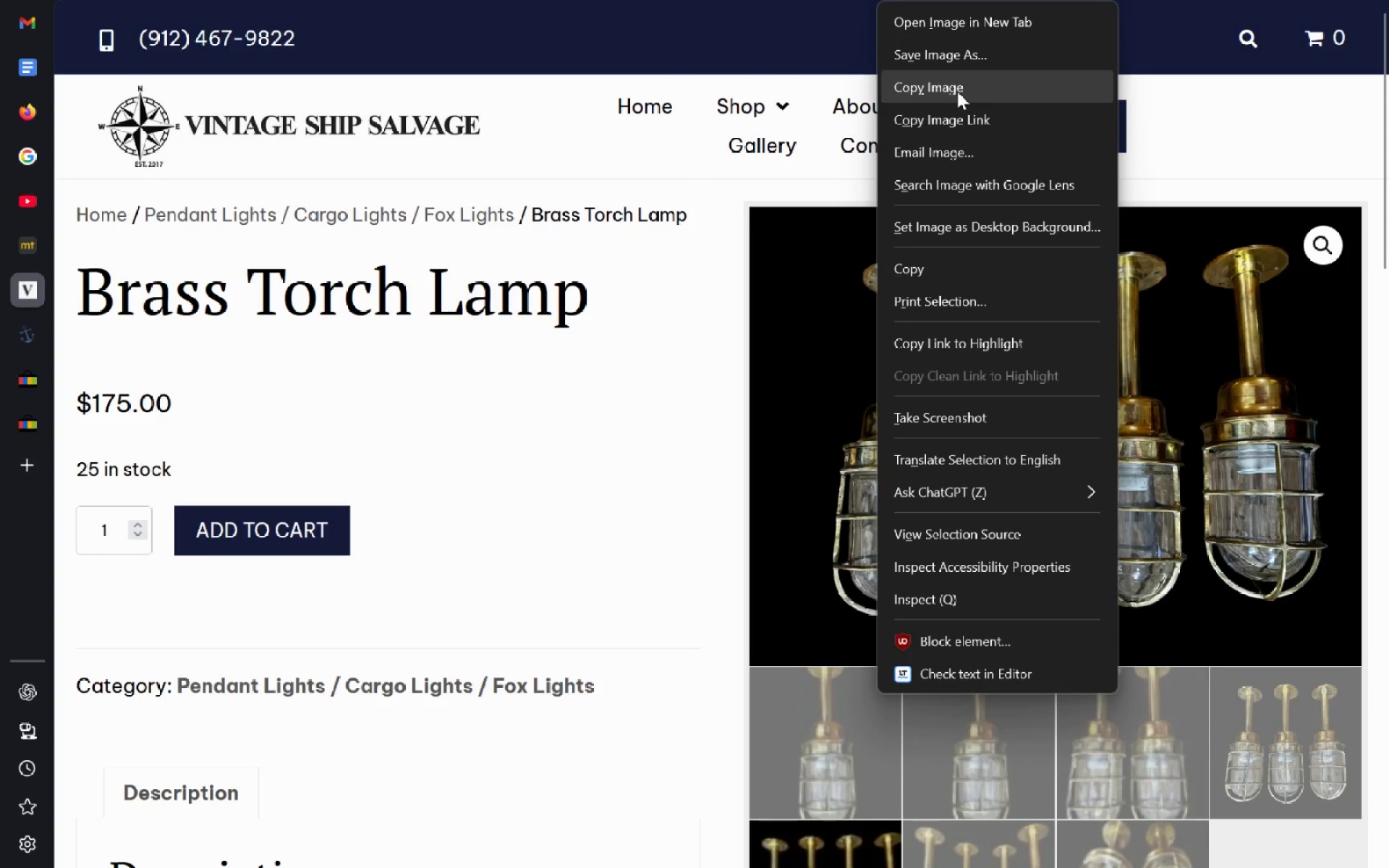 
left_click([658, 412])
 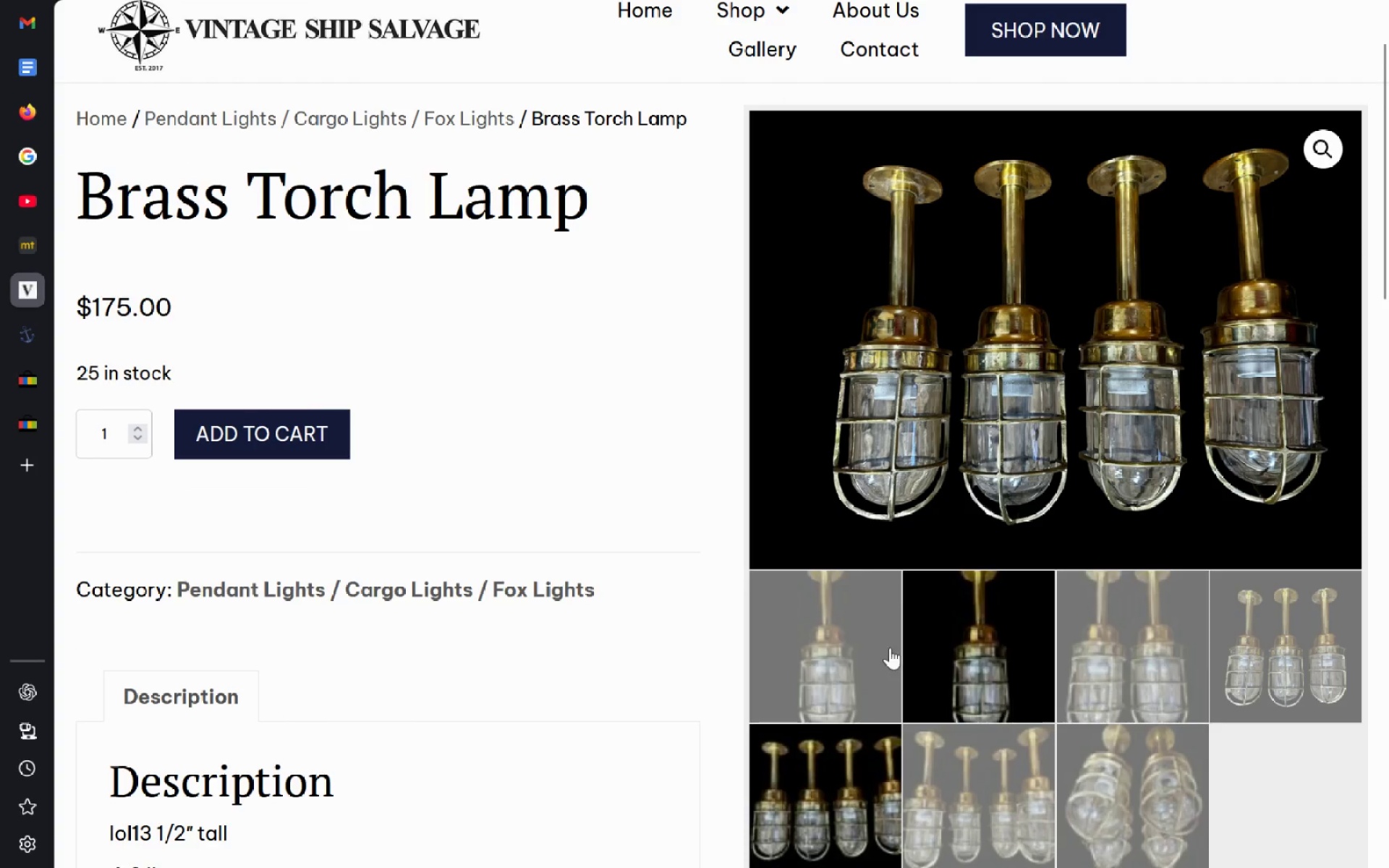 
left_click([833, 654])
 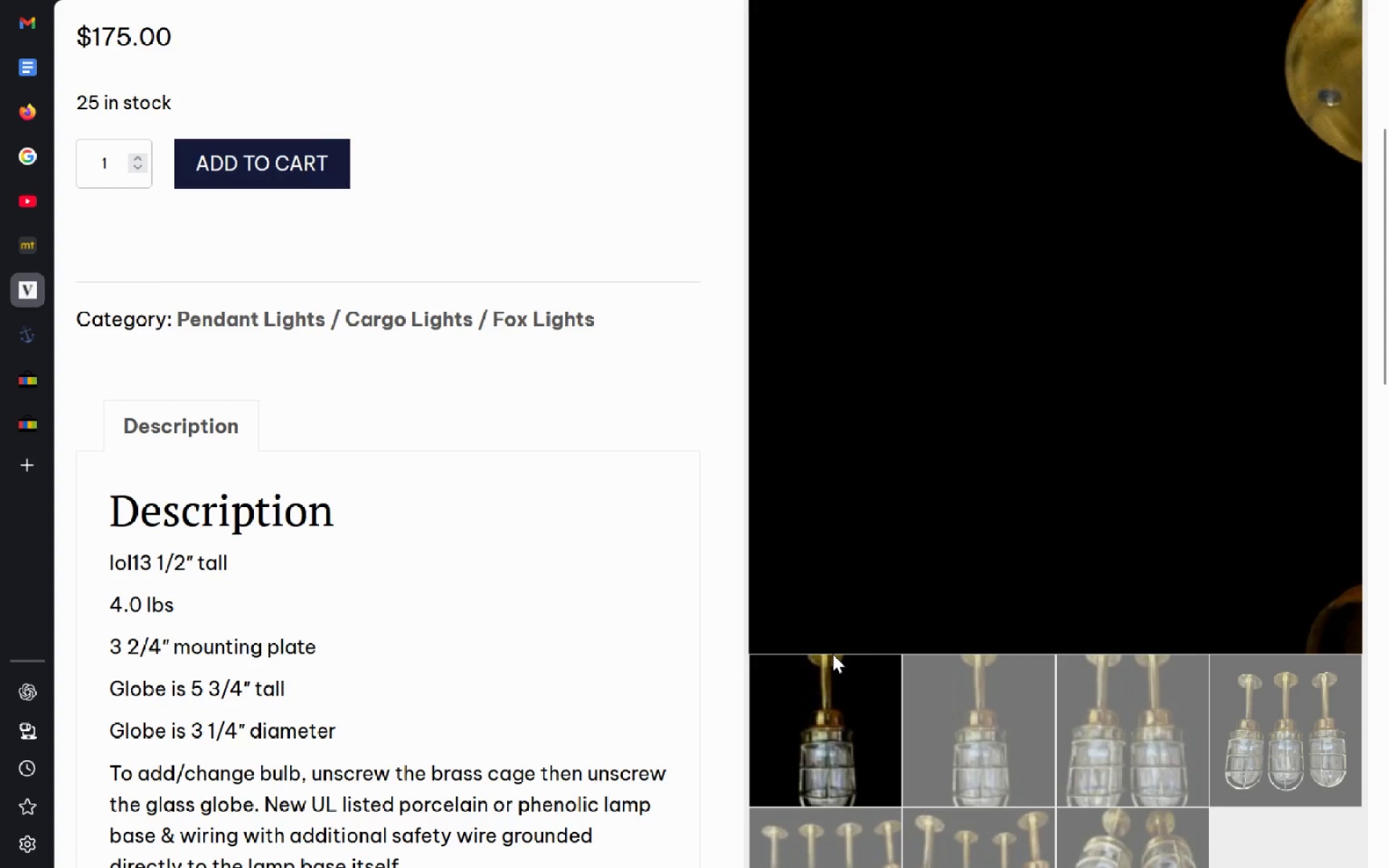 
left_click([831, 720])
 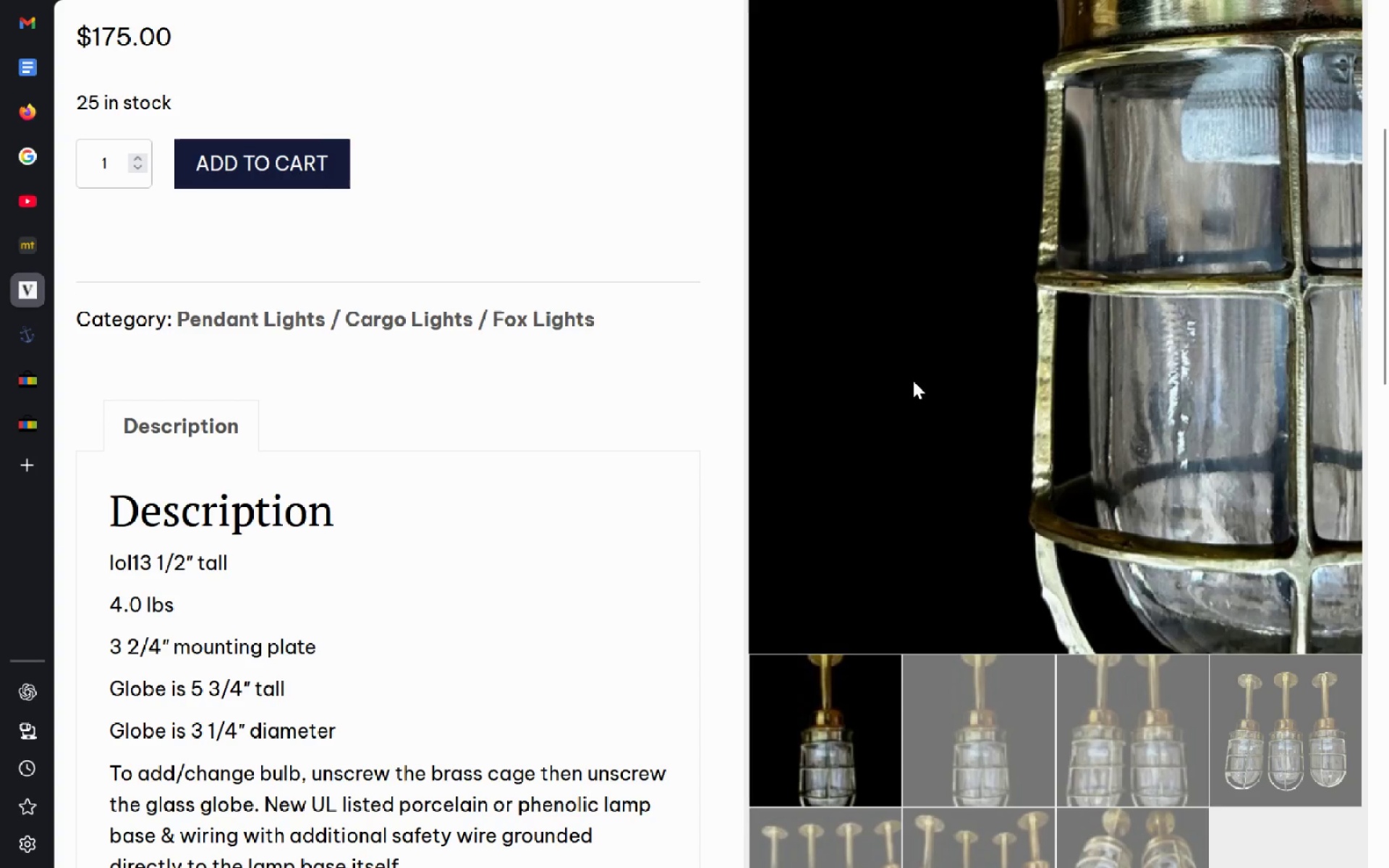 
right_click([917, 370])
 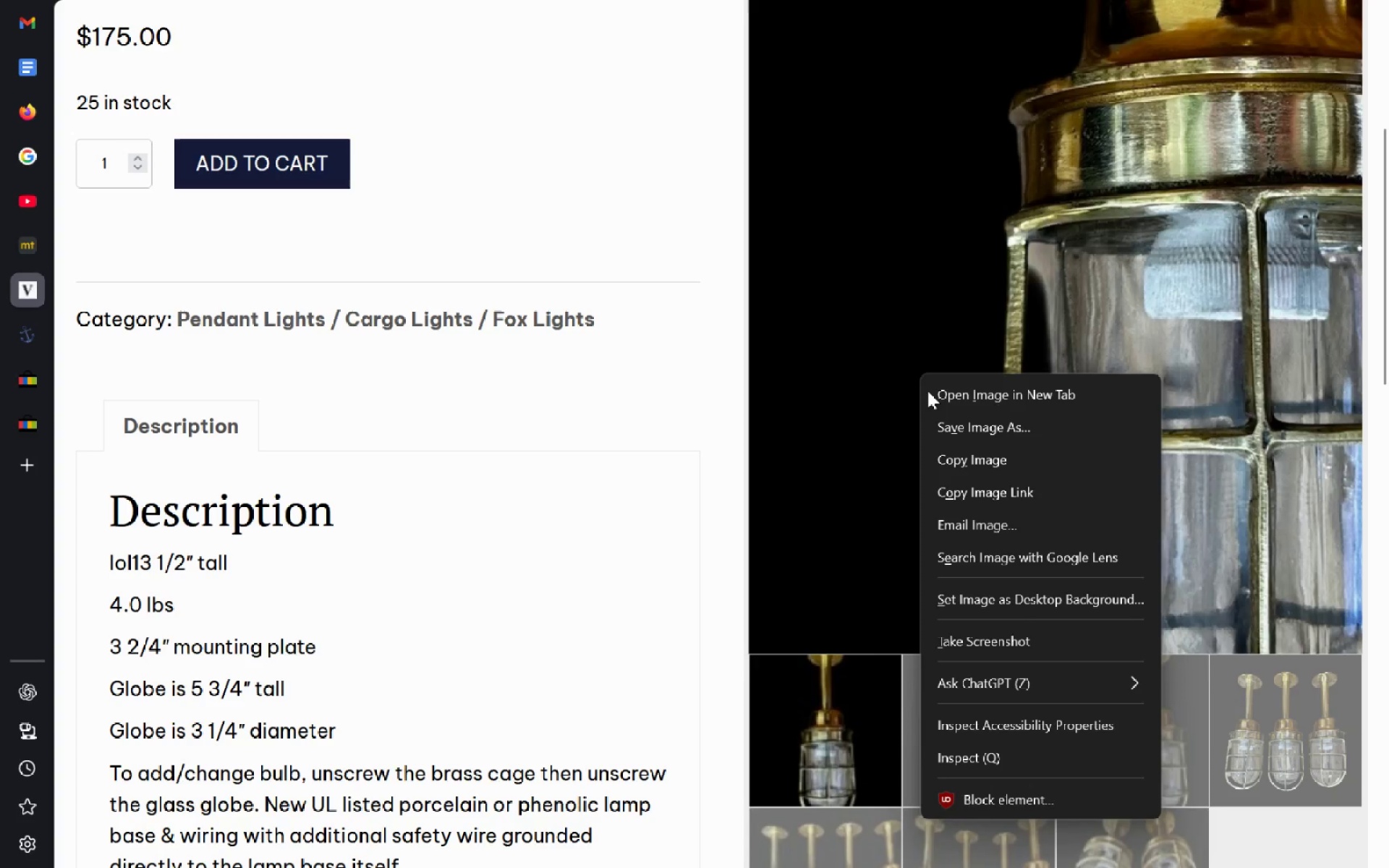 
key(Alt+AltLeft)
 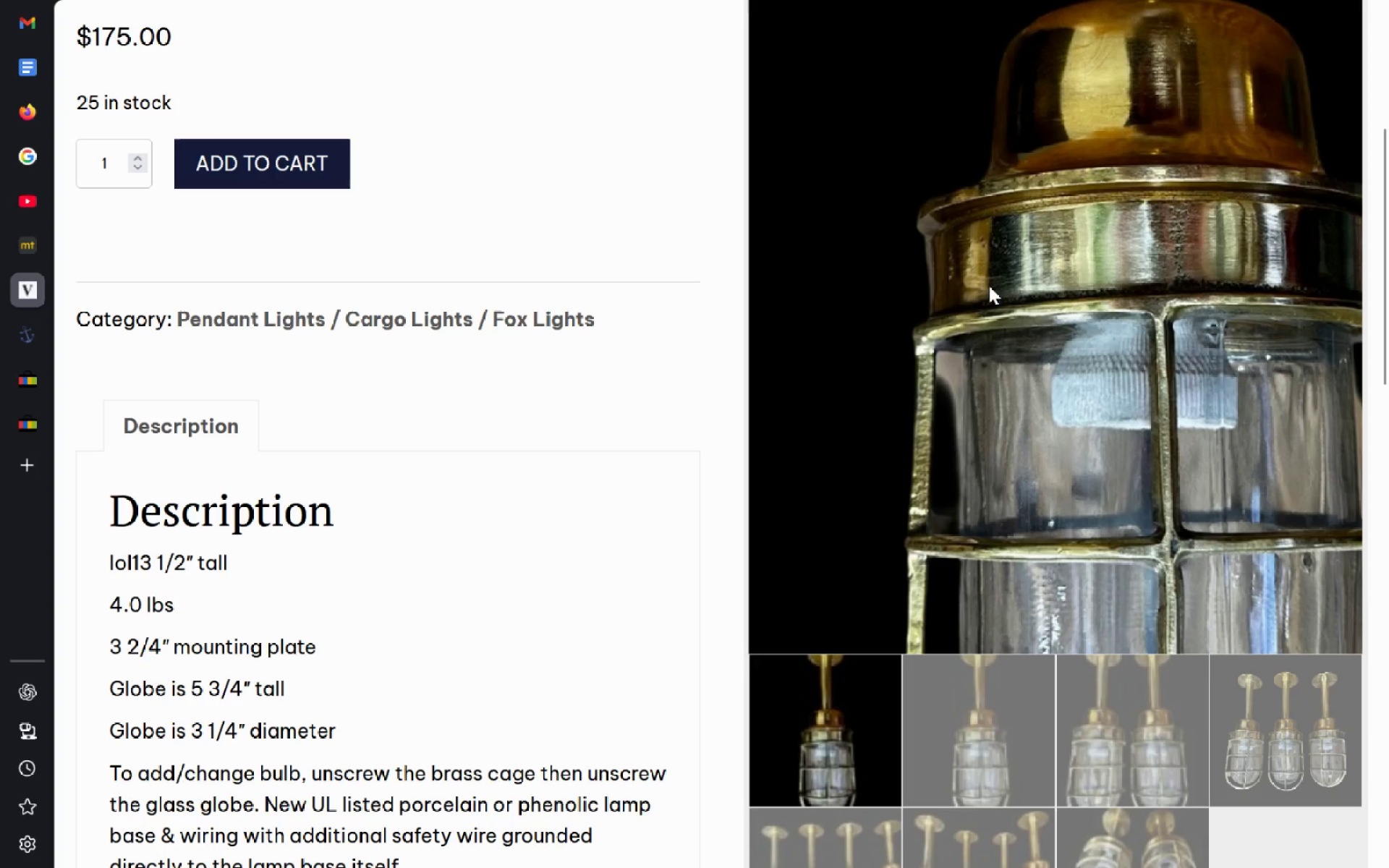 
right_click([989, 286])
 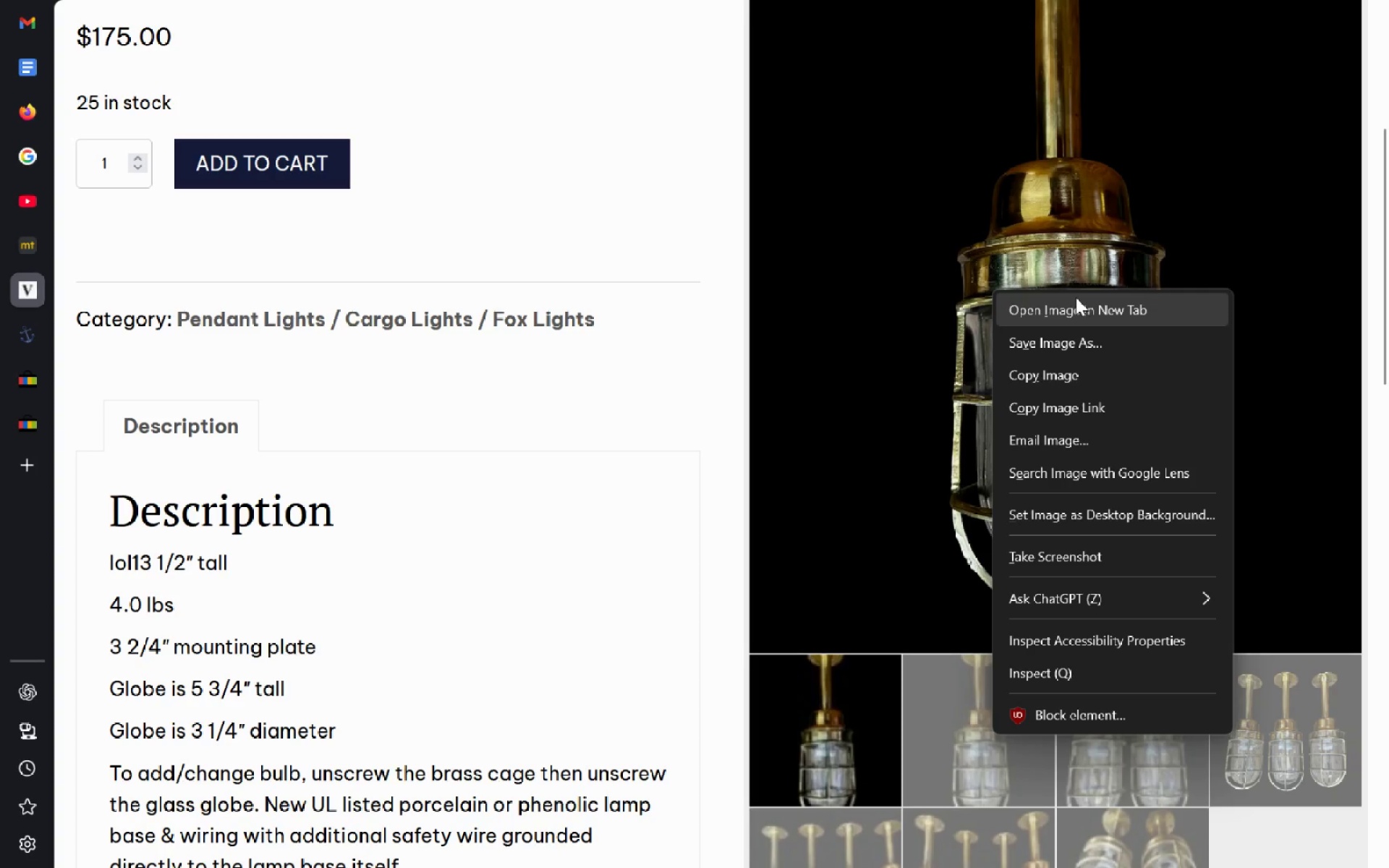 
left_click([1069, 356])
 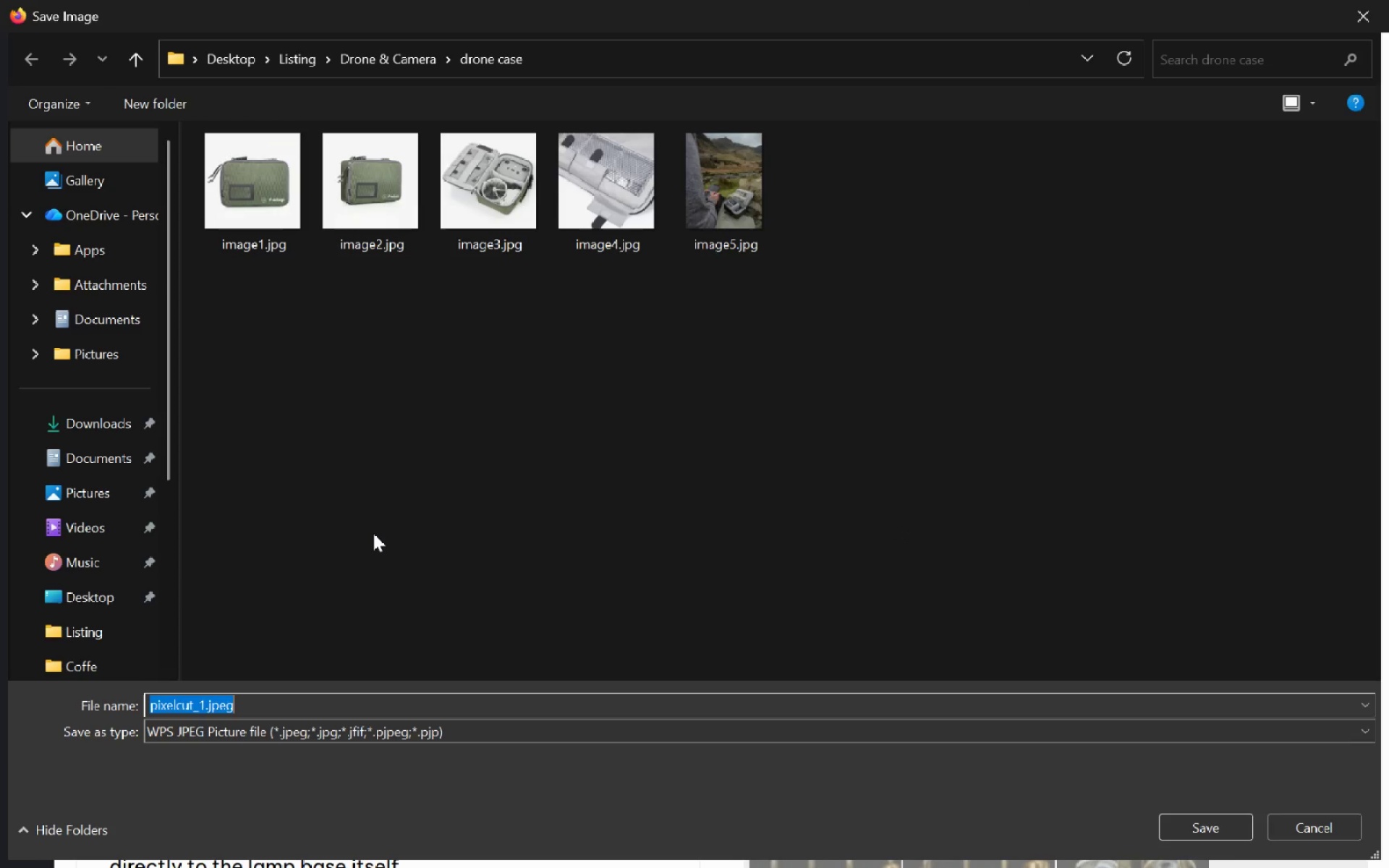 
scroll: coordinate [101, 589], scroll_direction: down, amount: 5.0
 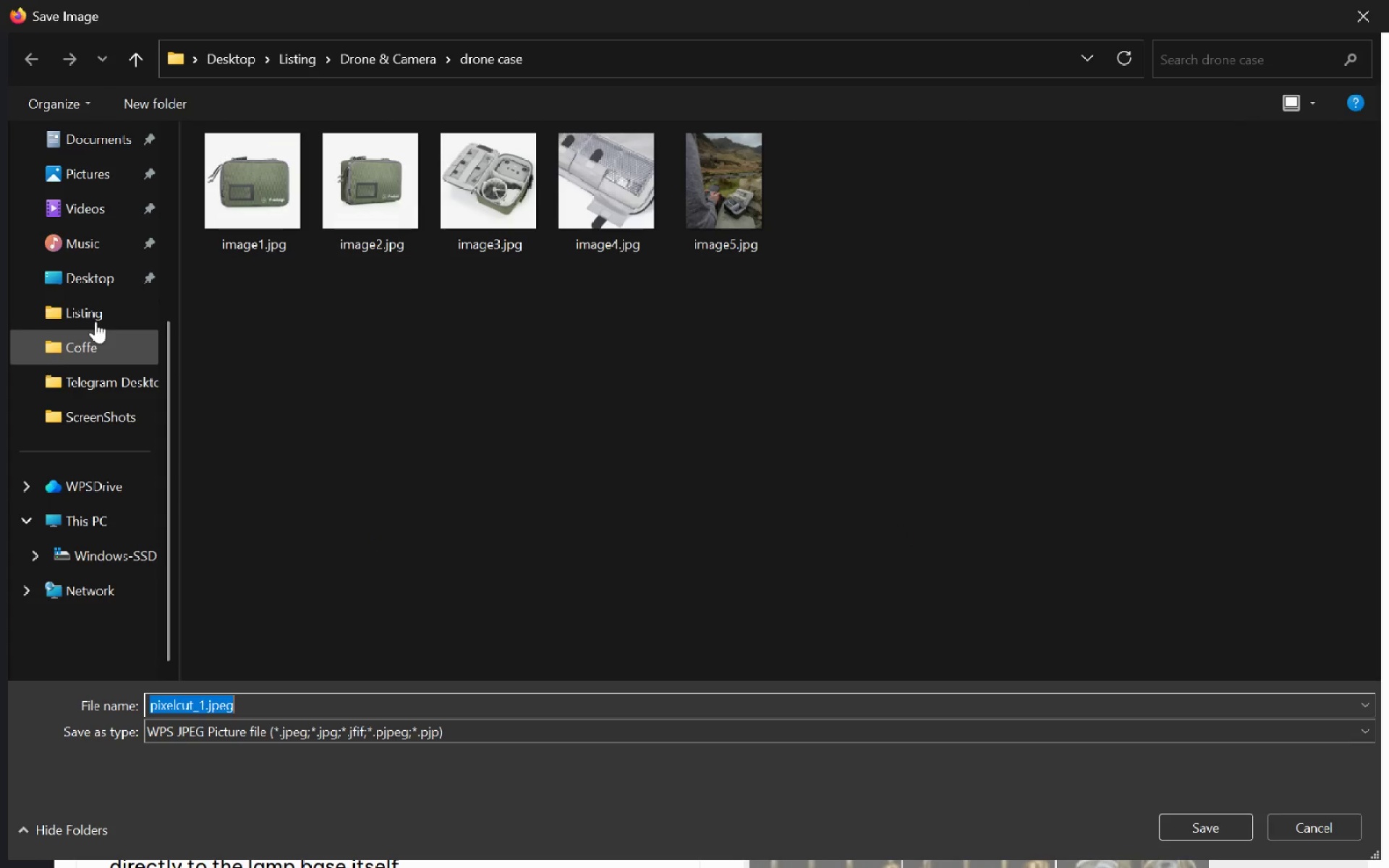 
left_click([98, 304])
 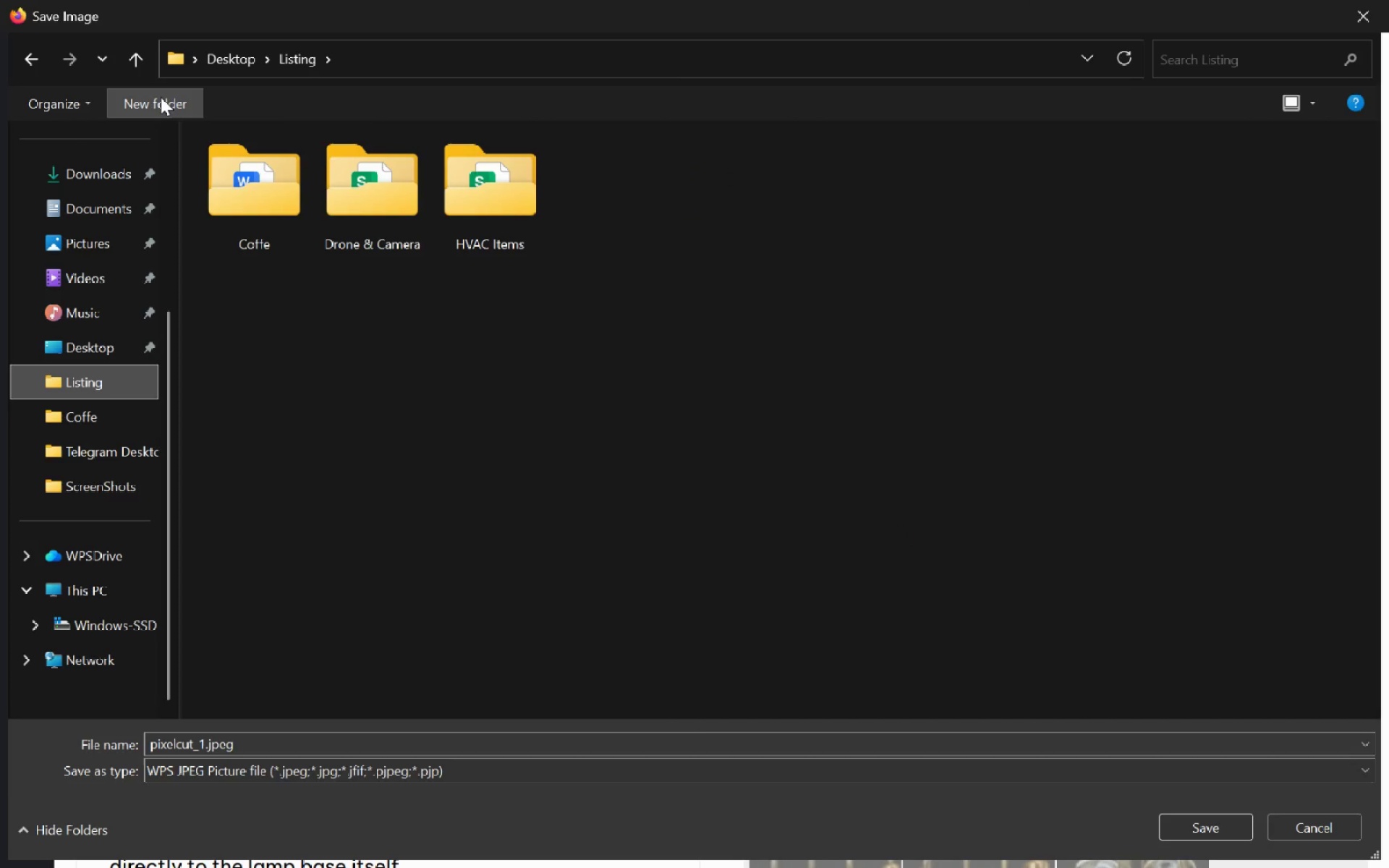 
left_click([161, 97])
 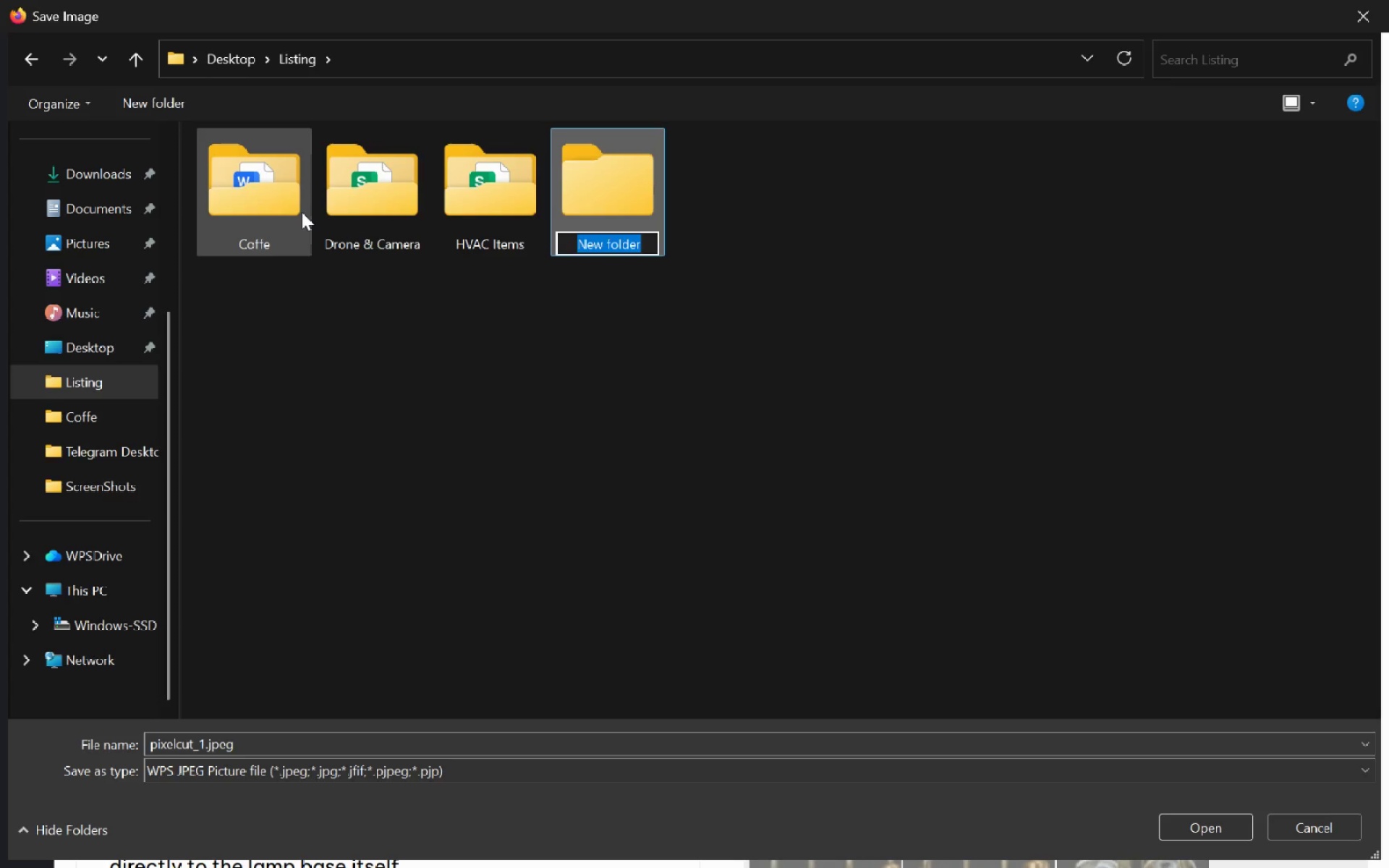 
type(Making ITems)
 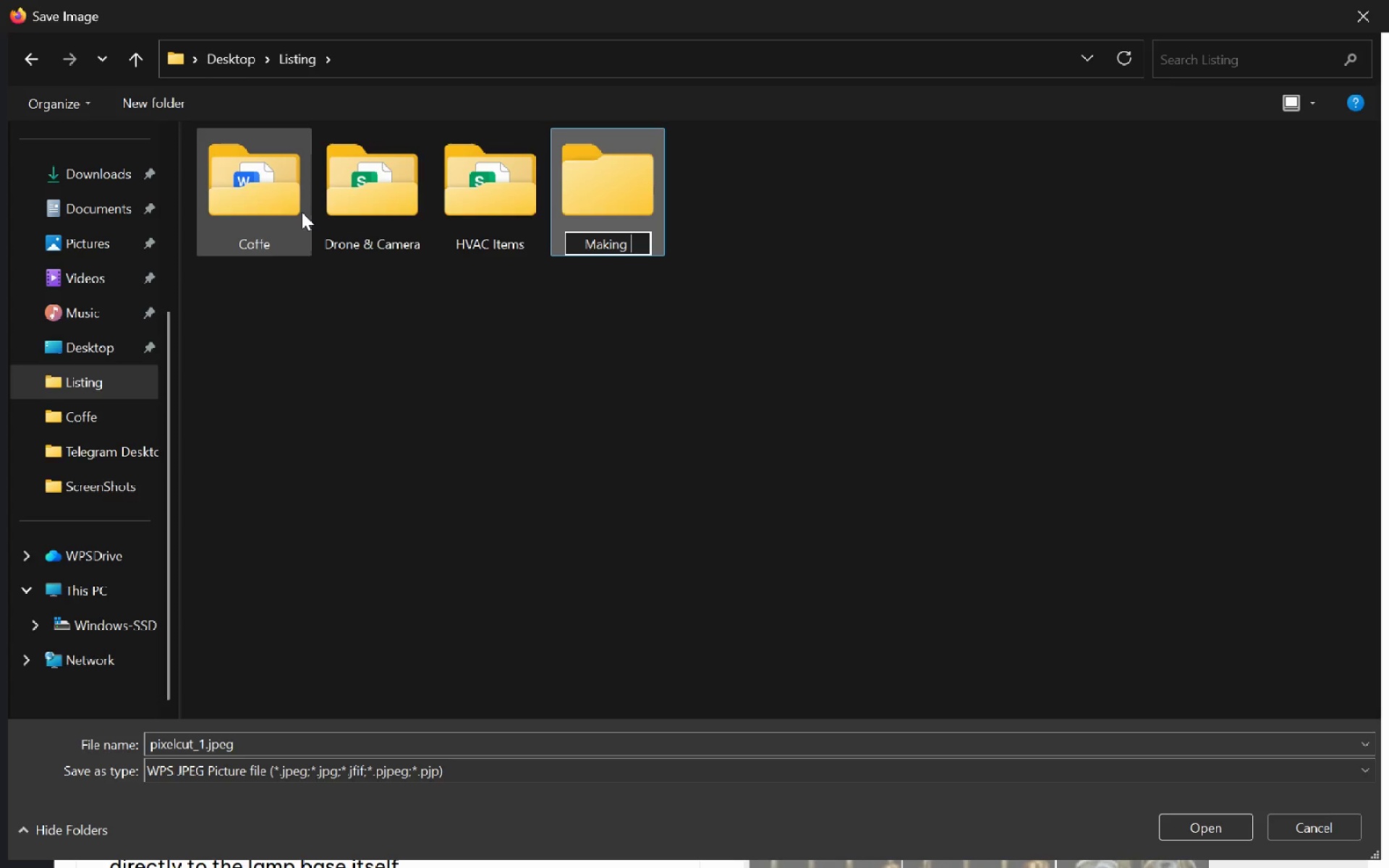 
 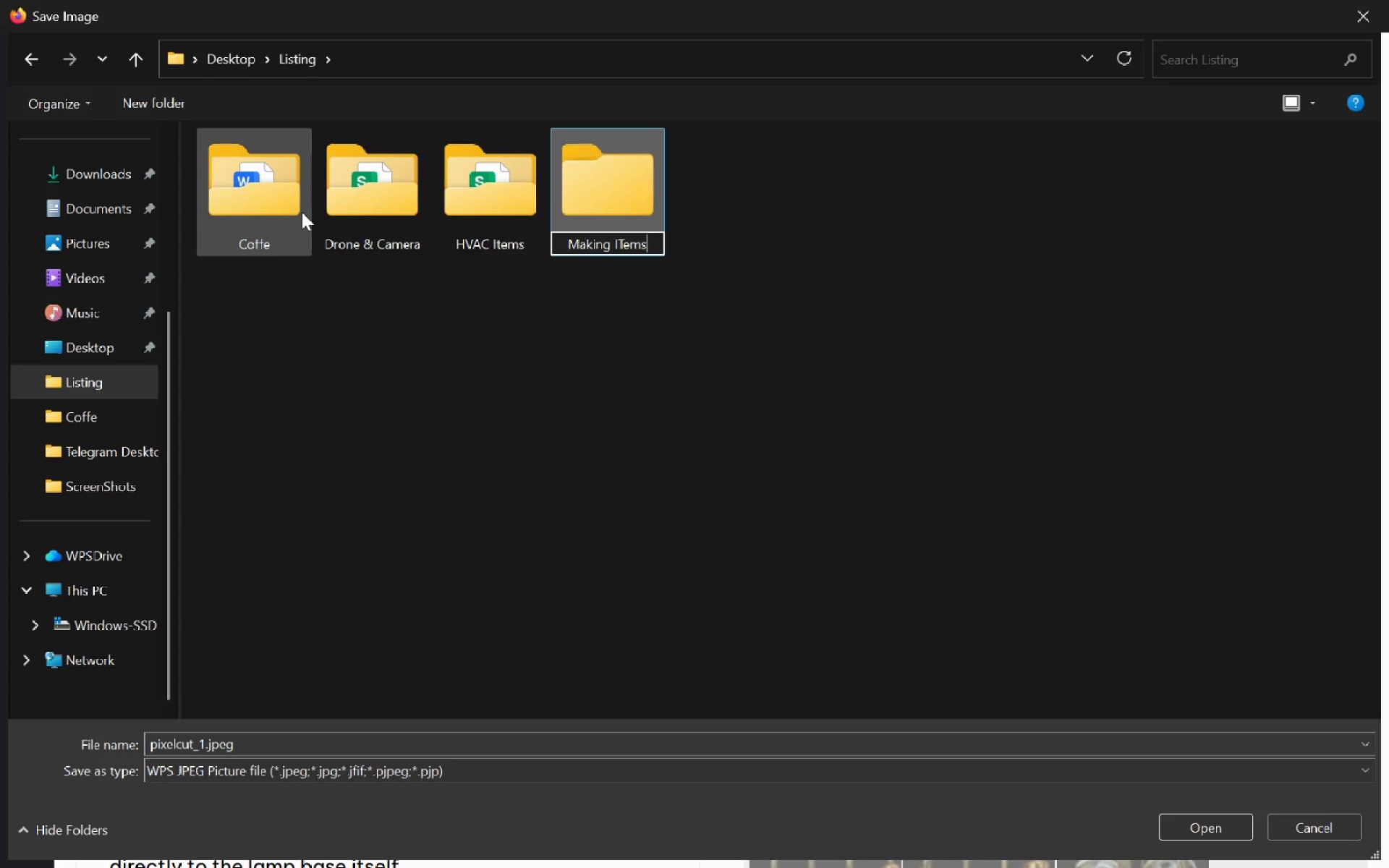 
key(Control+ControlLeft)
 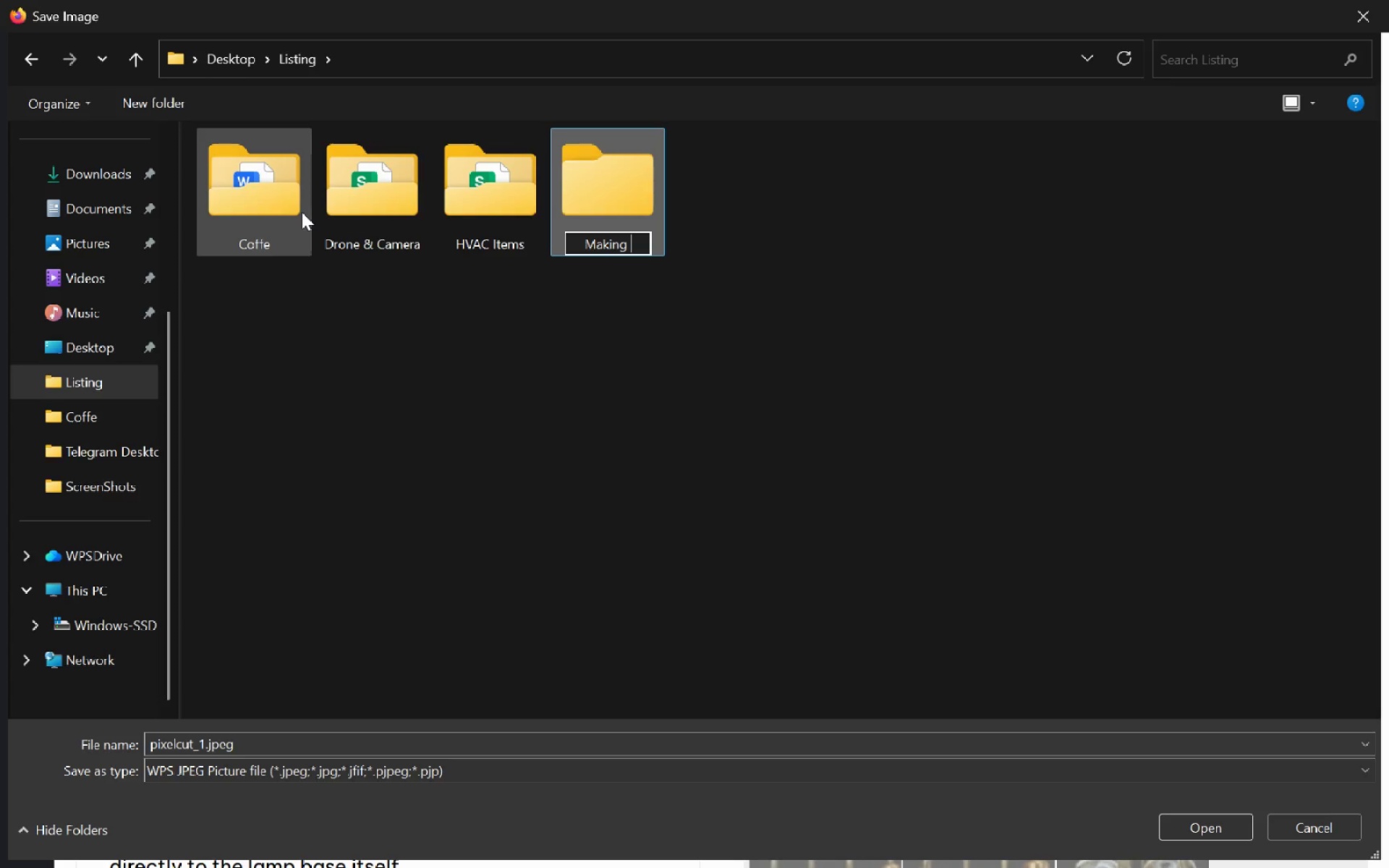 
key(Control+Backspace)
 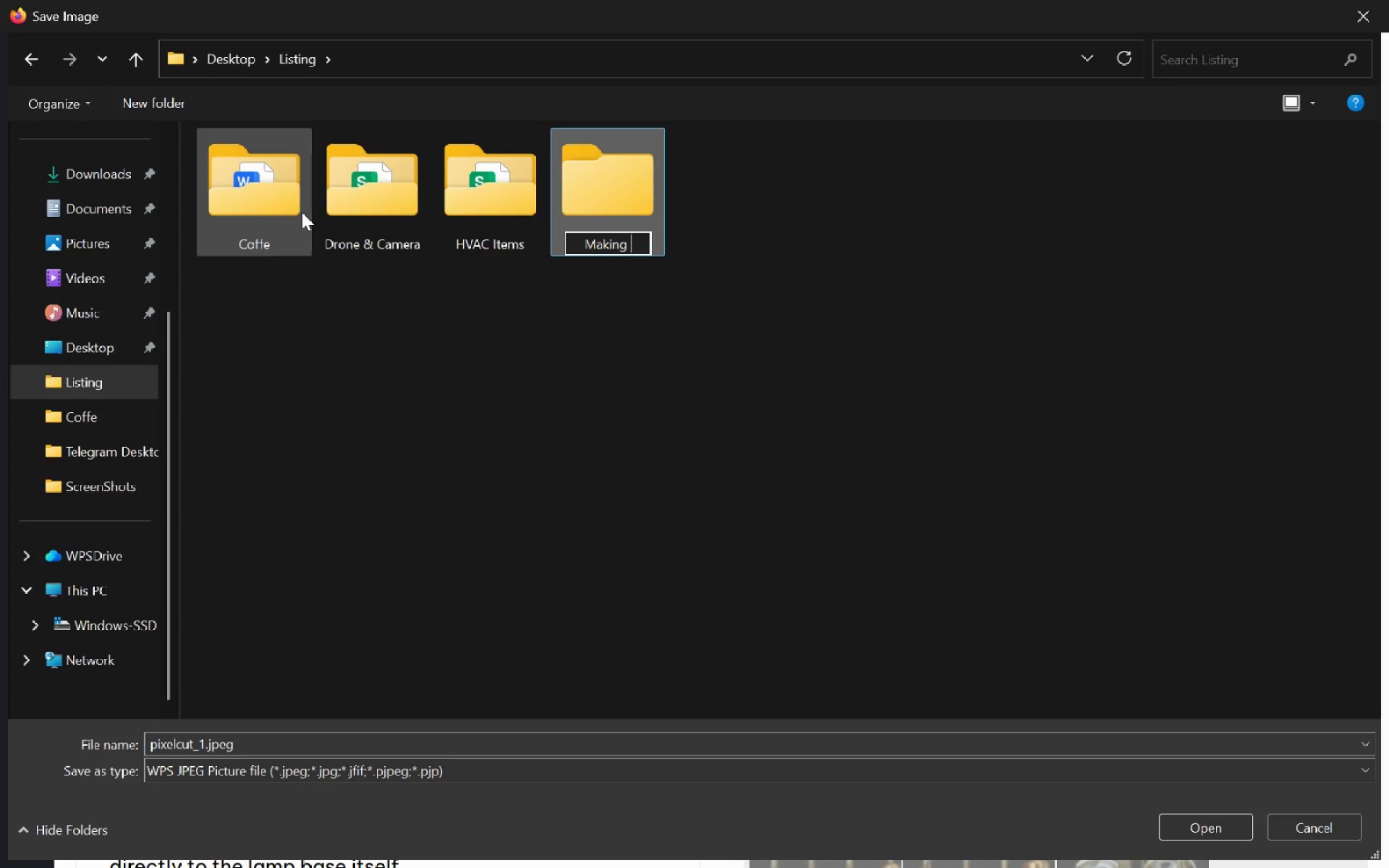 
type(Items)
 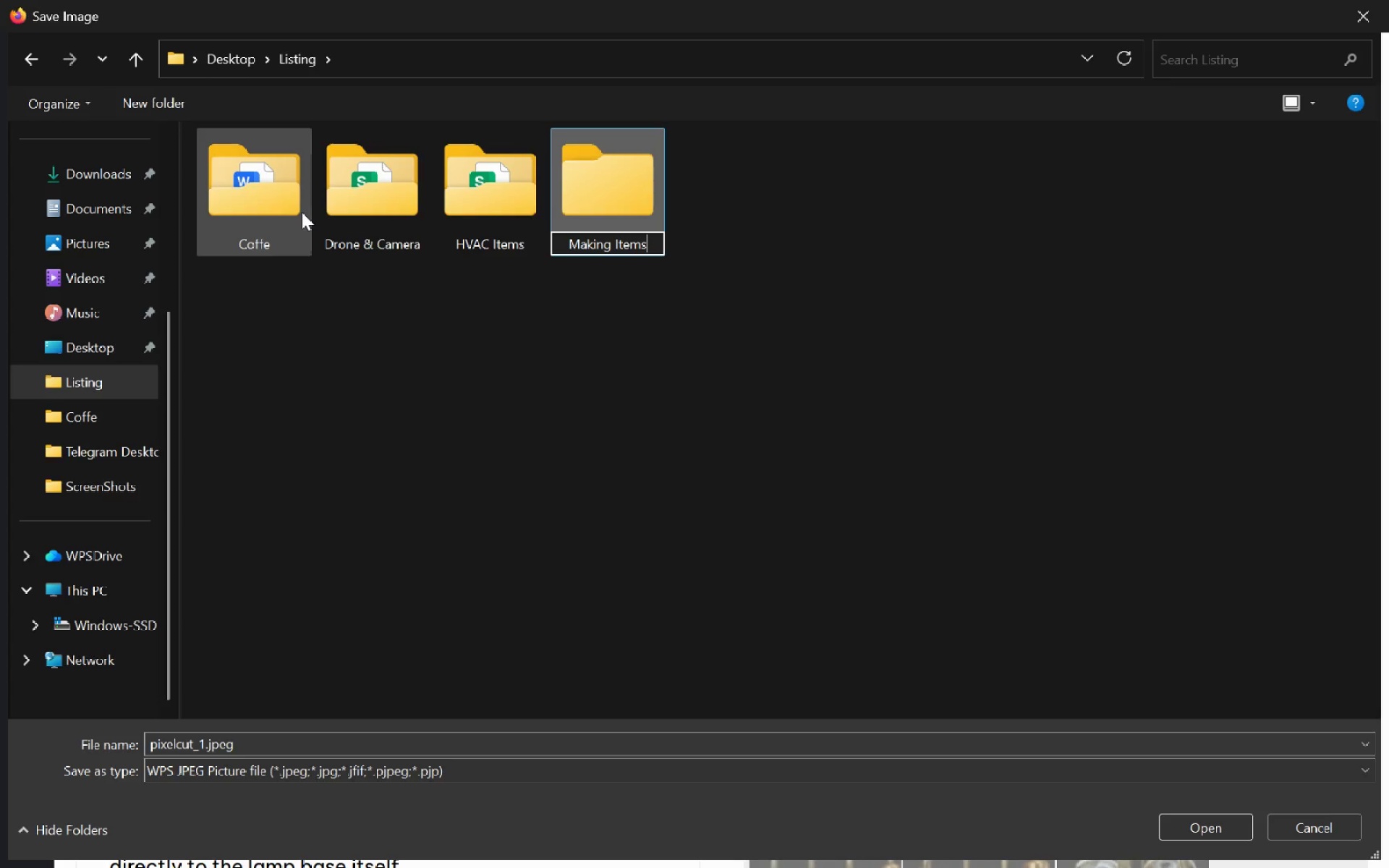 
key(Control+Backspace)
 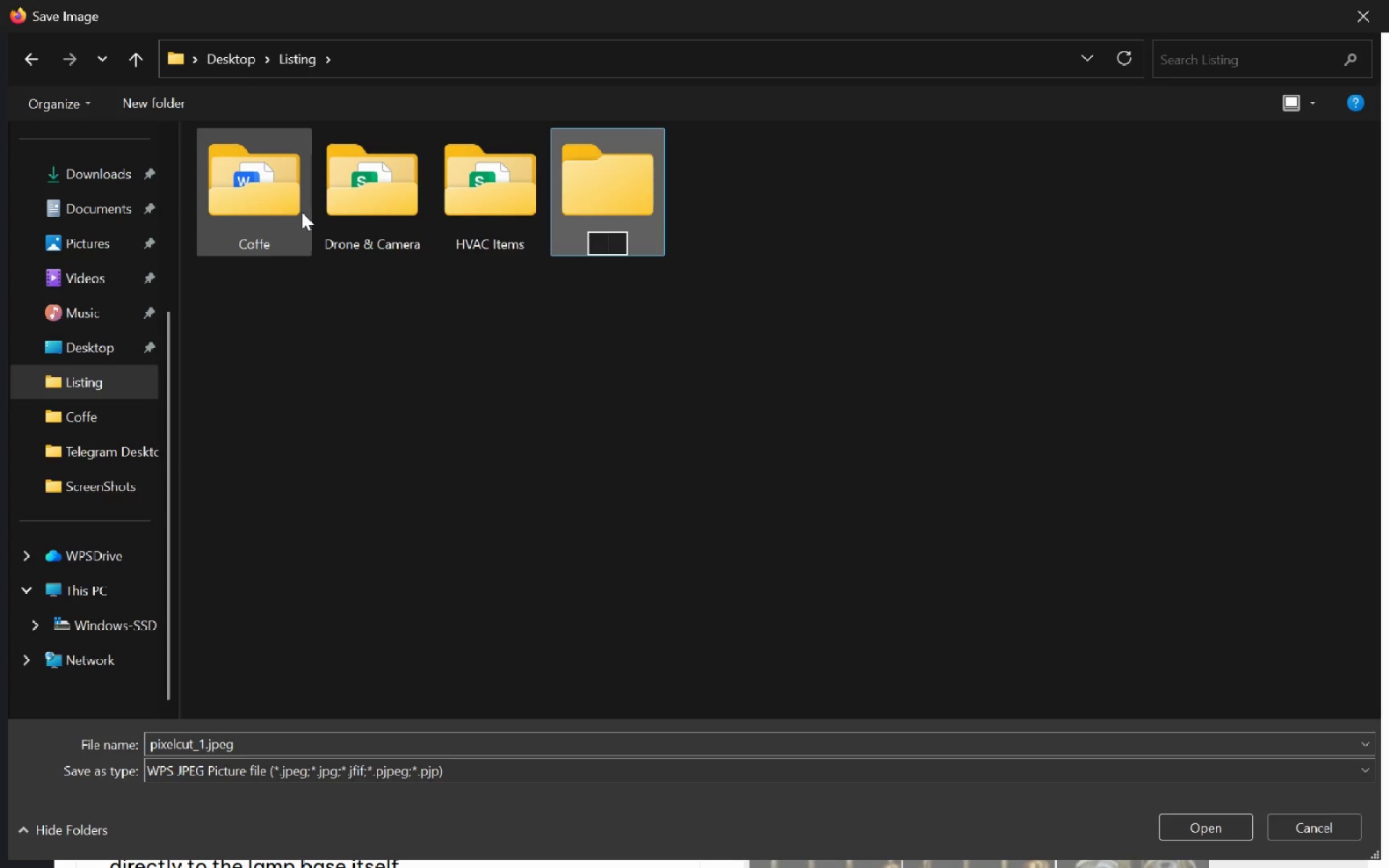 
key(Control+Backspace)
 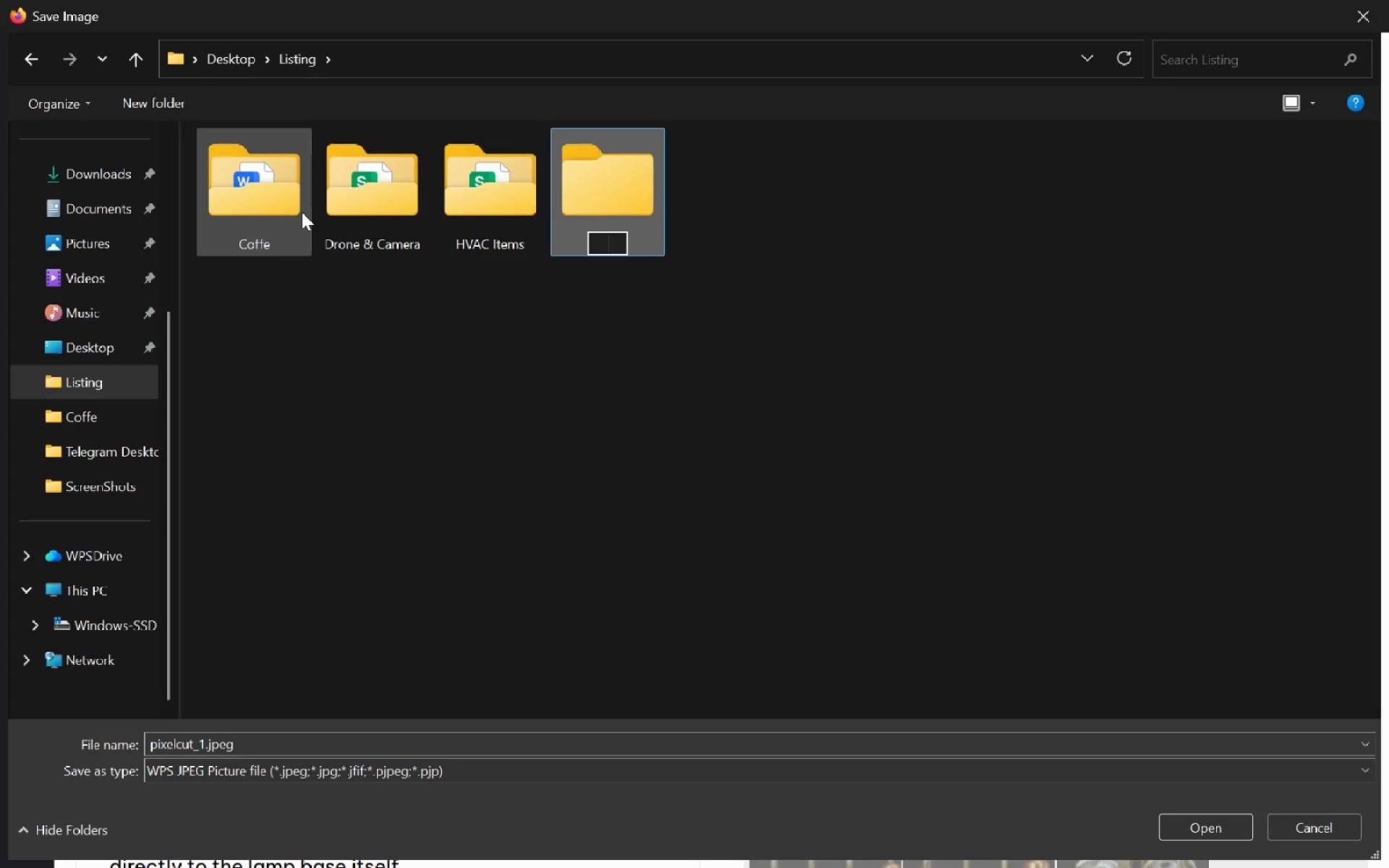 
type(Making)
 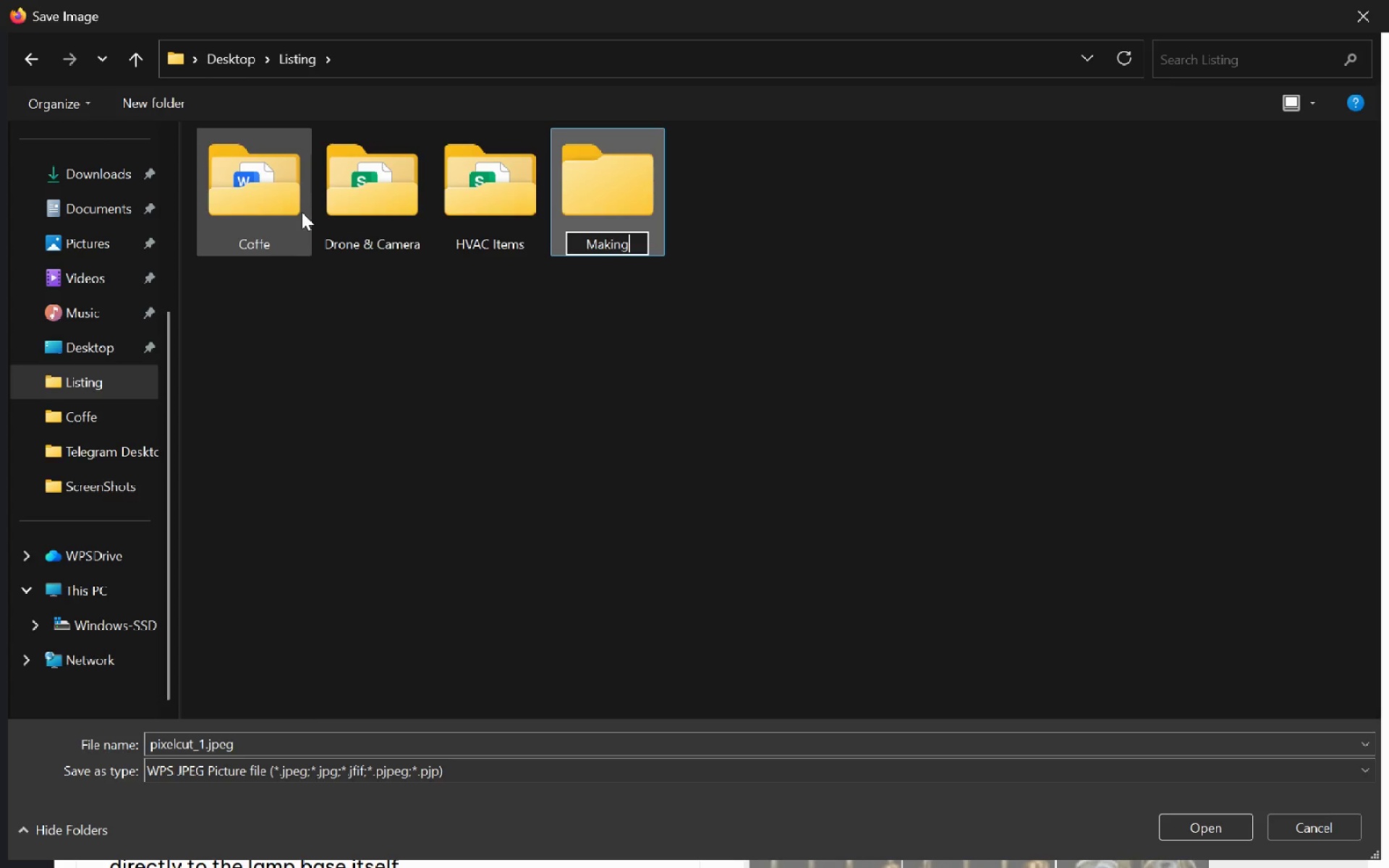 
key(Control+Backspace)
 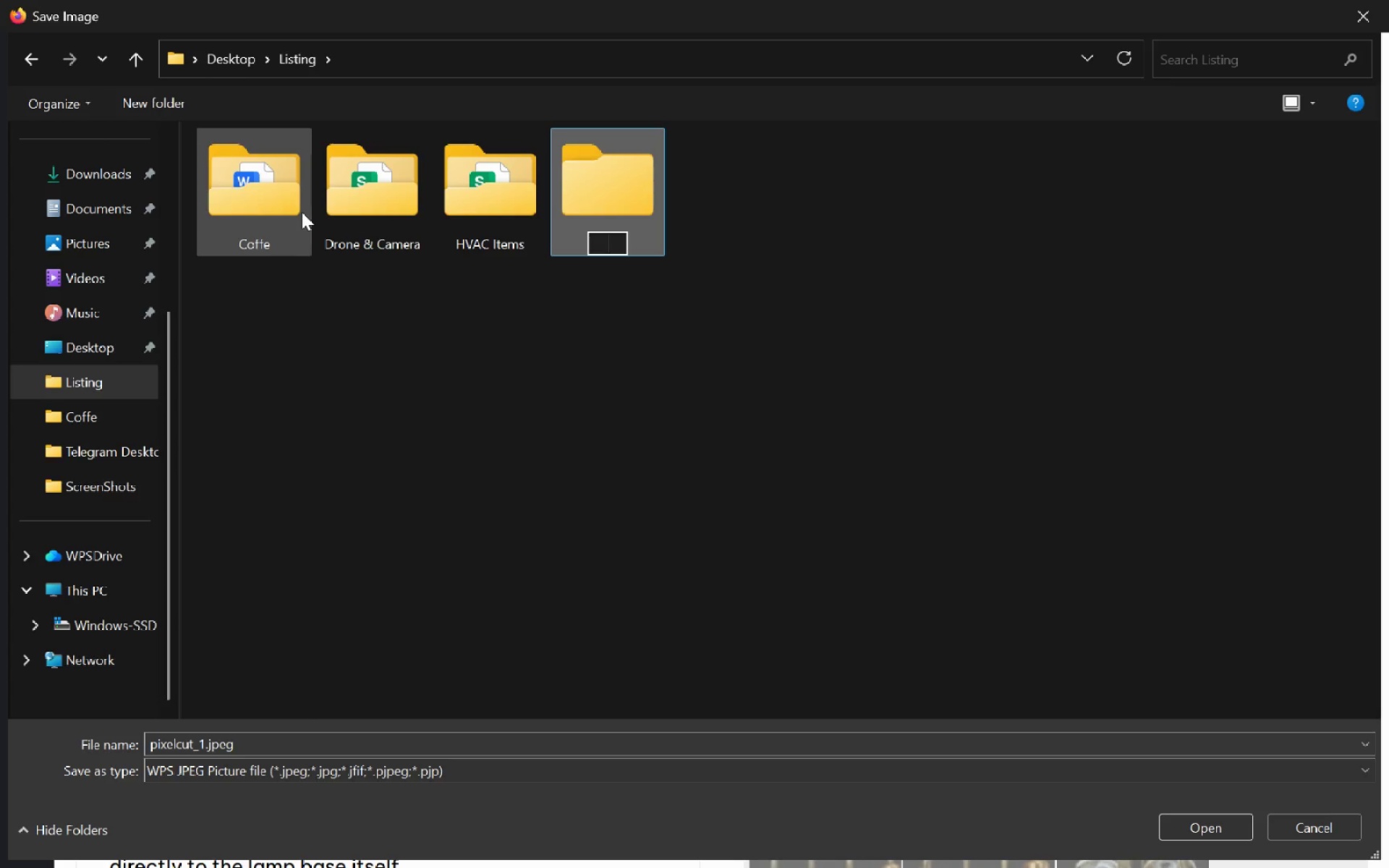 
wait(35.05)
 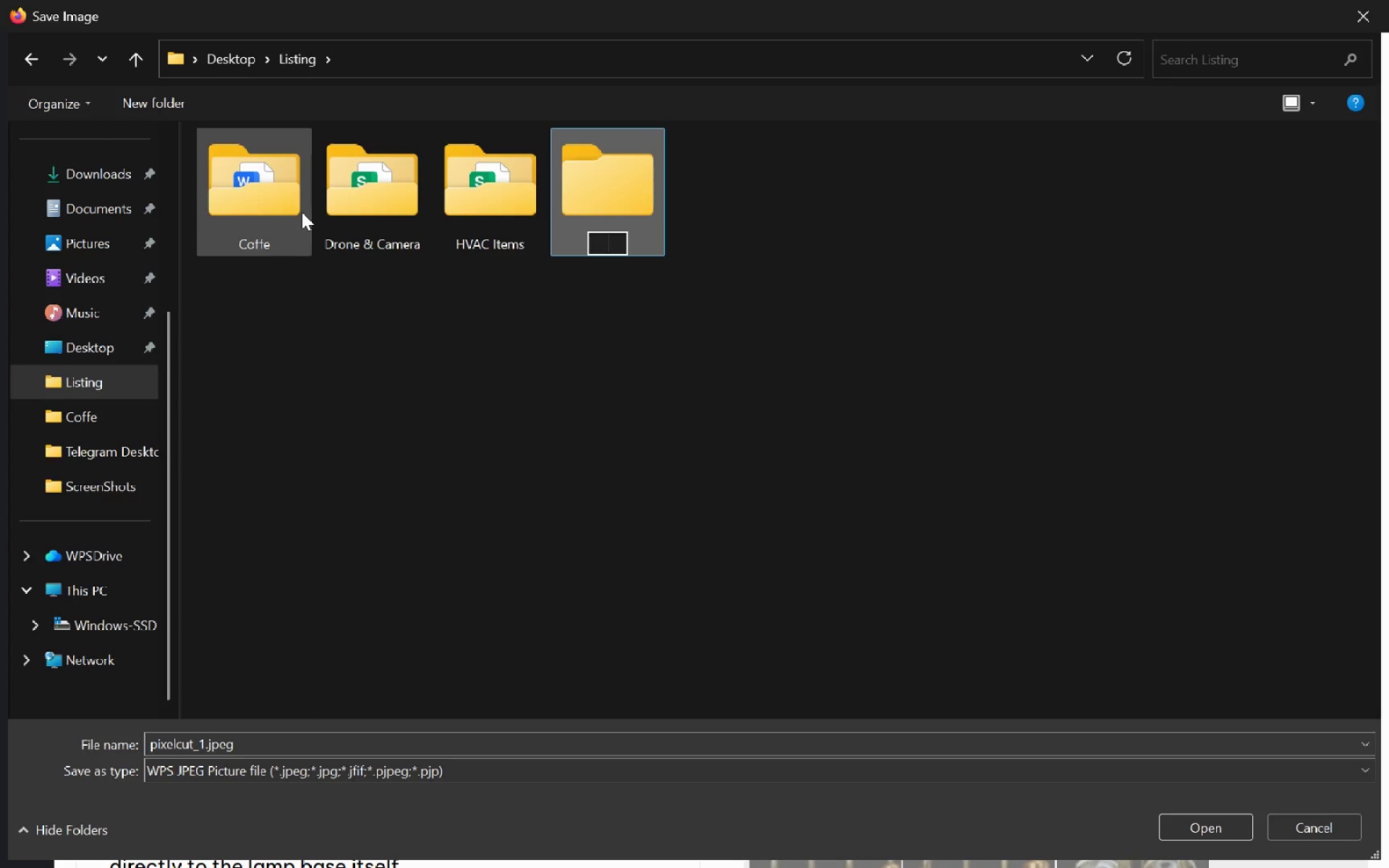 
type(Nau)
 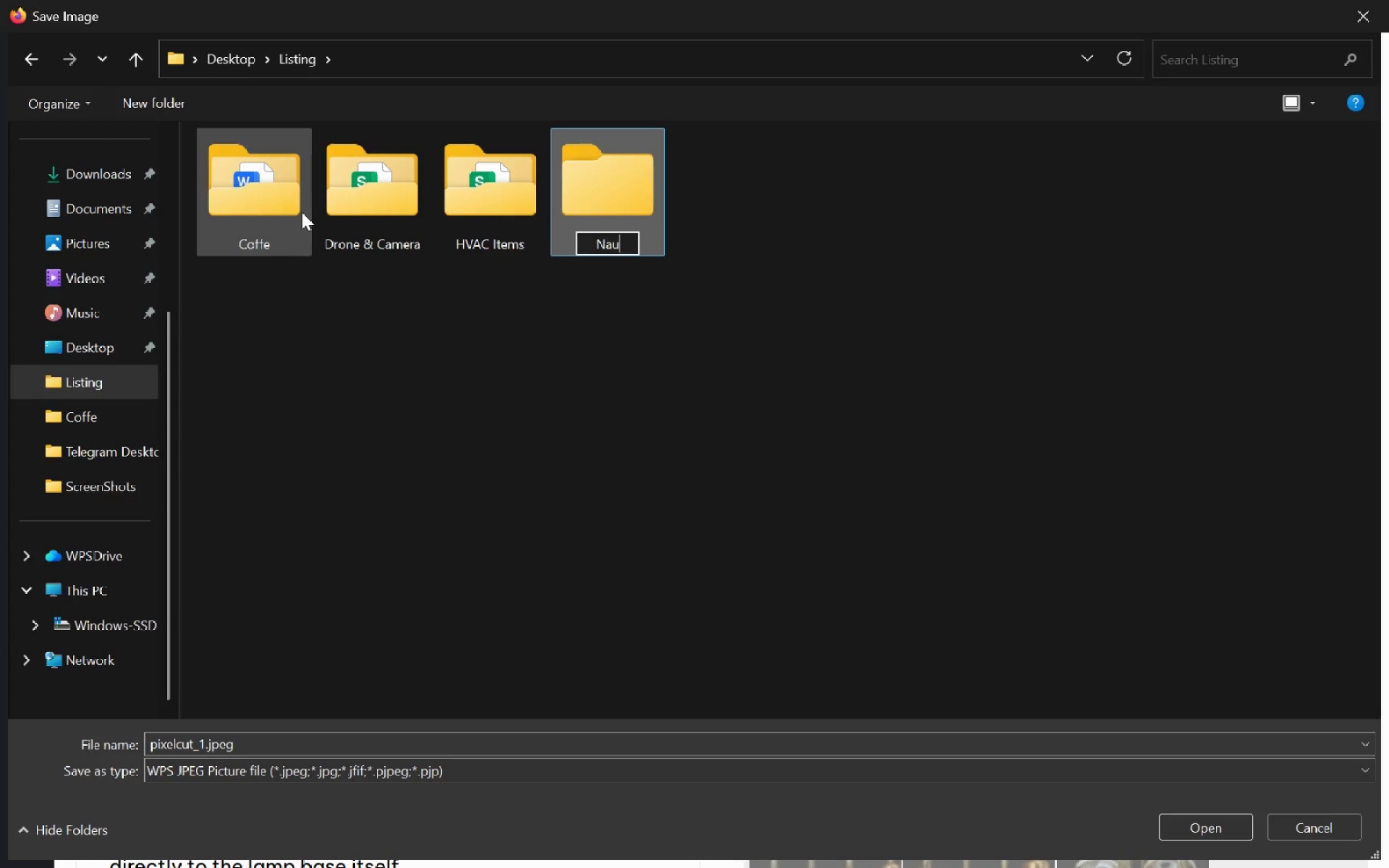 
key(Control+ControlLeft)
 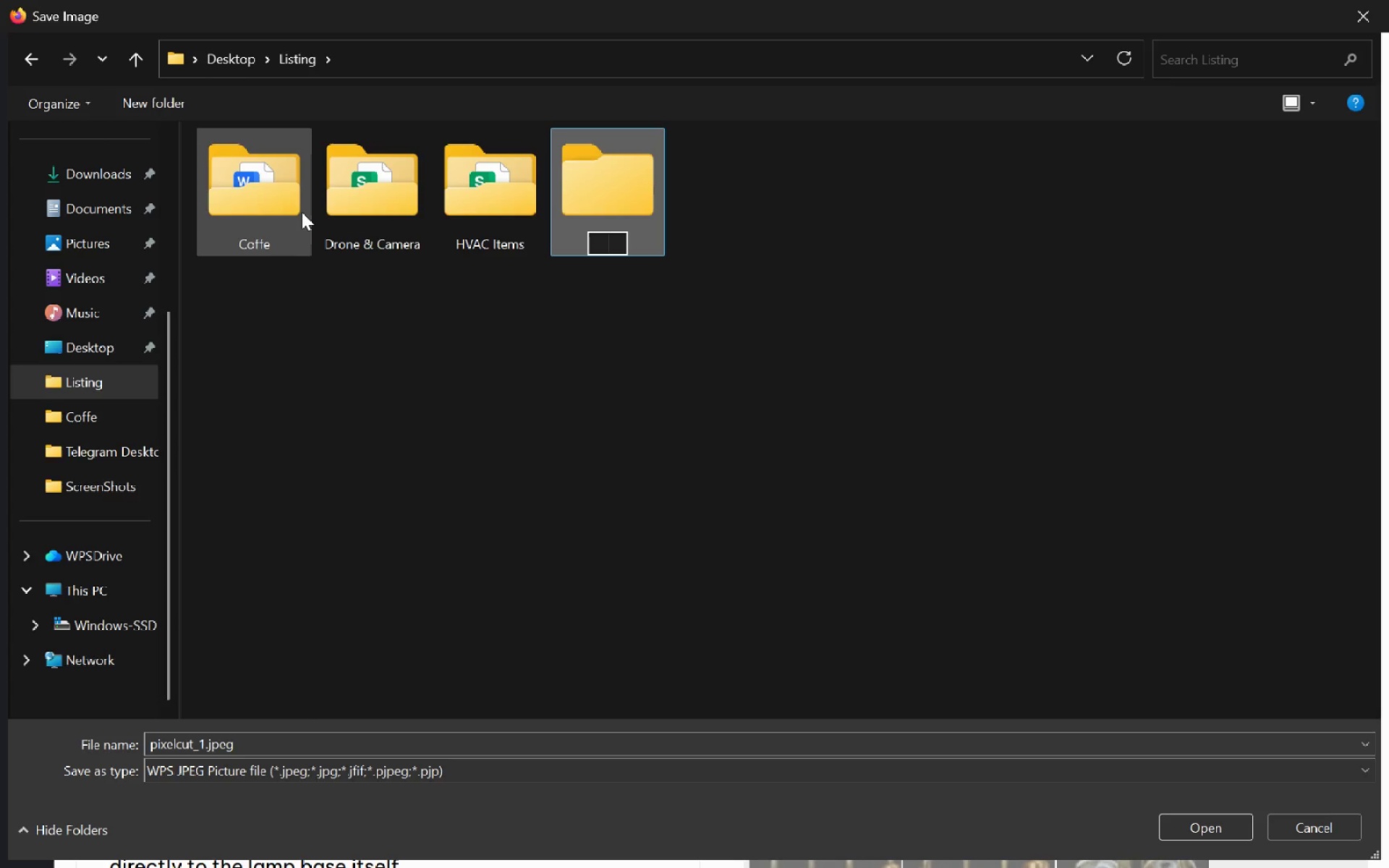 
key(Control+Backspace)
 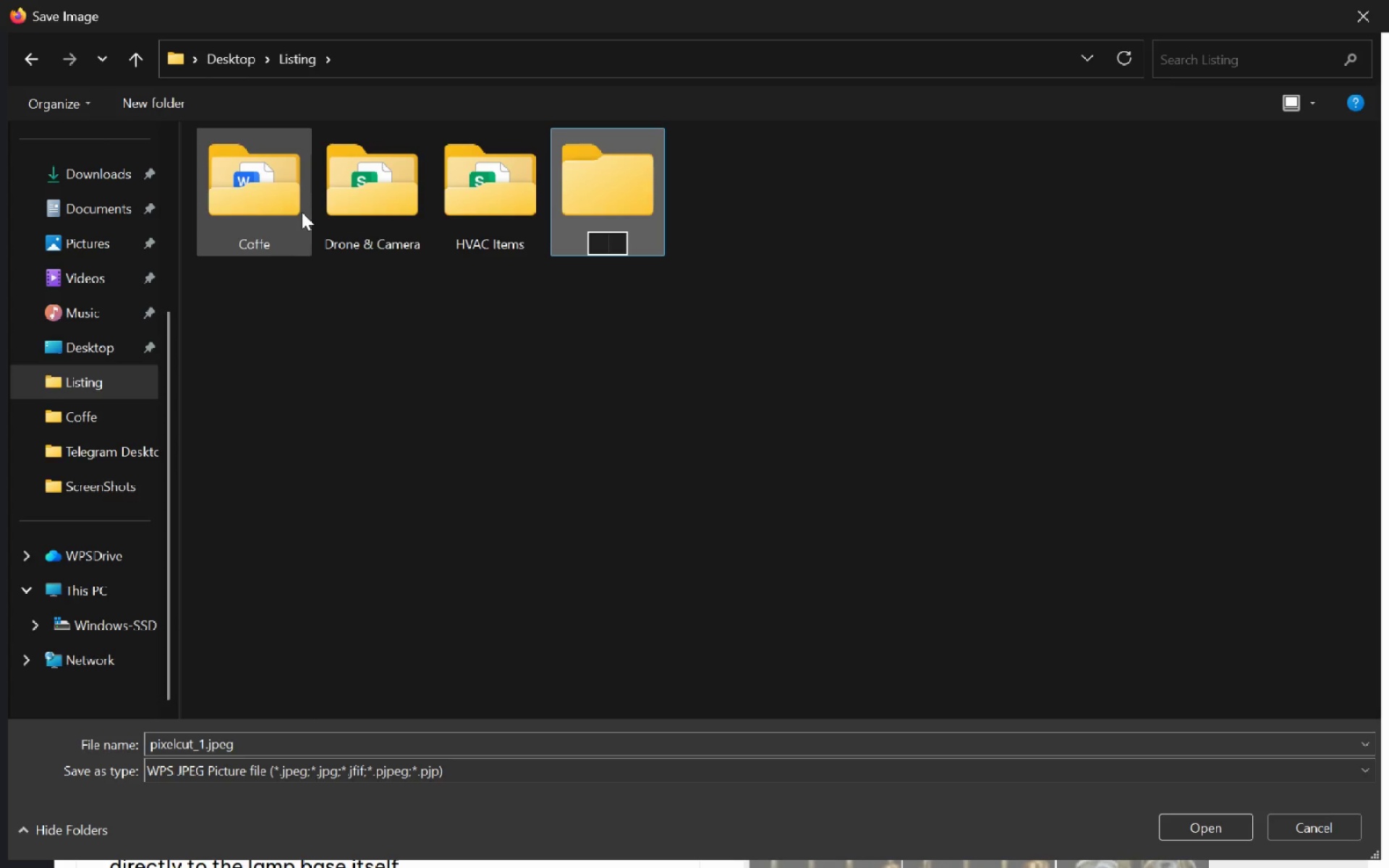 
type(Maritime Items)
 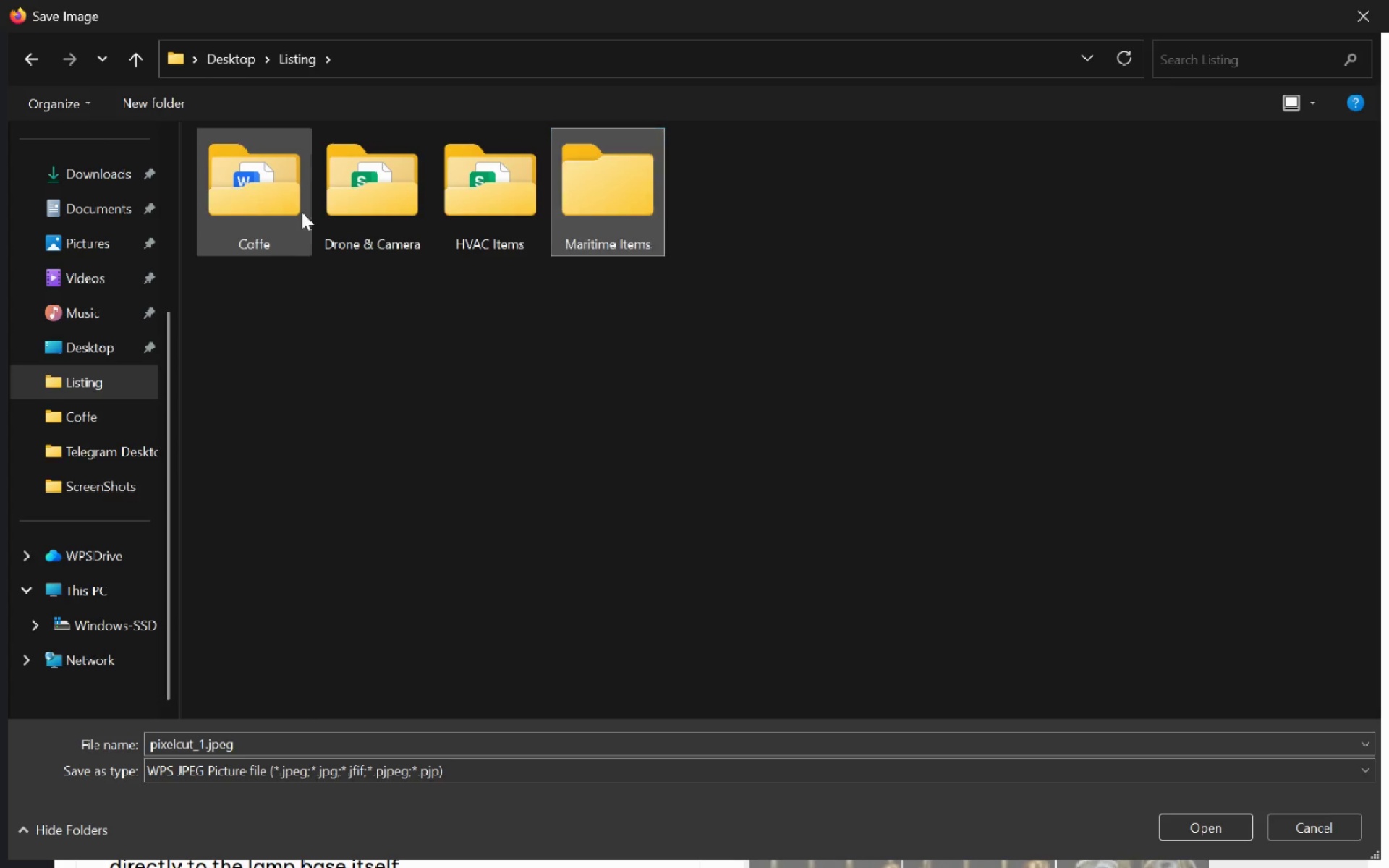 